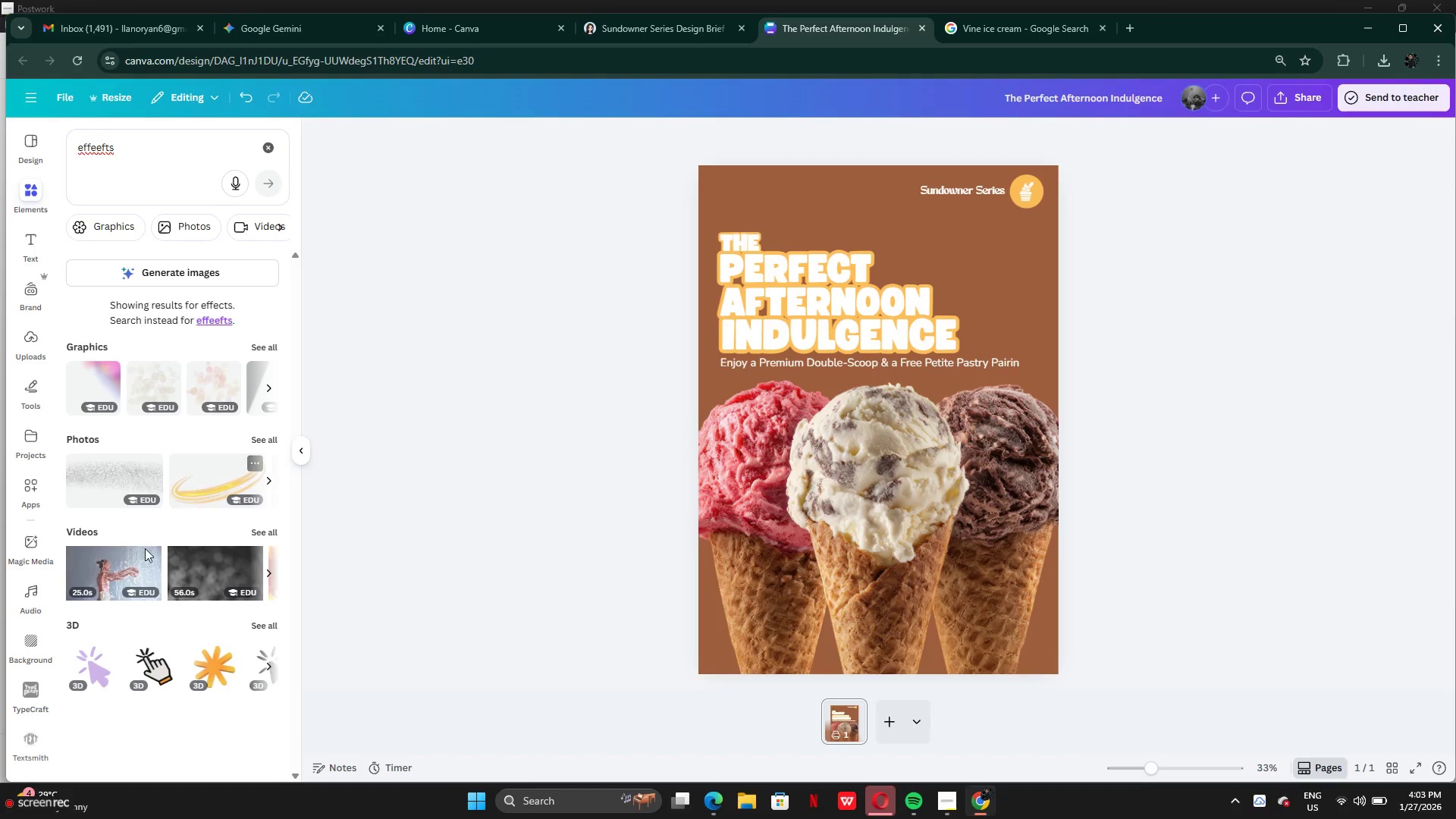 
left_click([263, 350])
 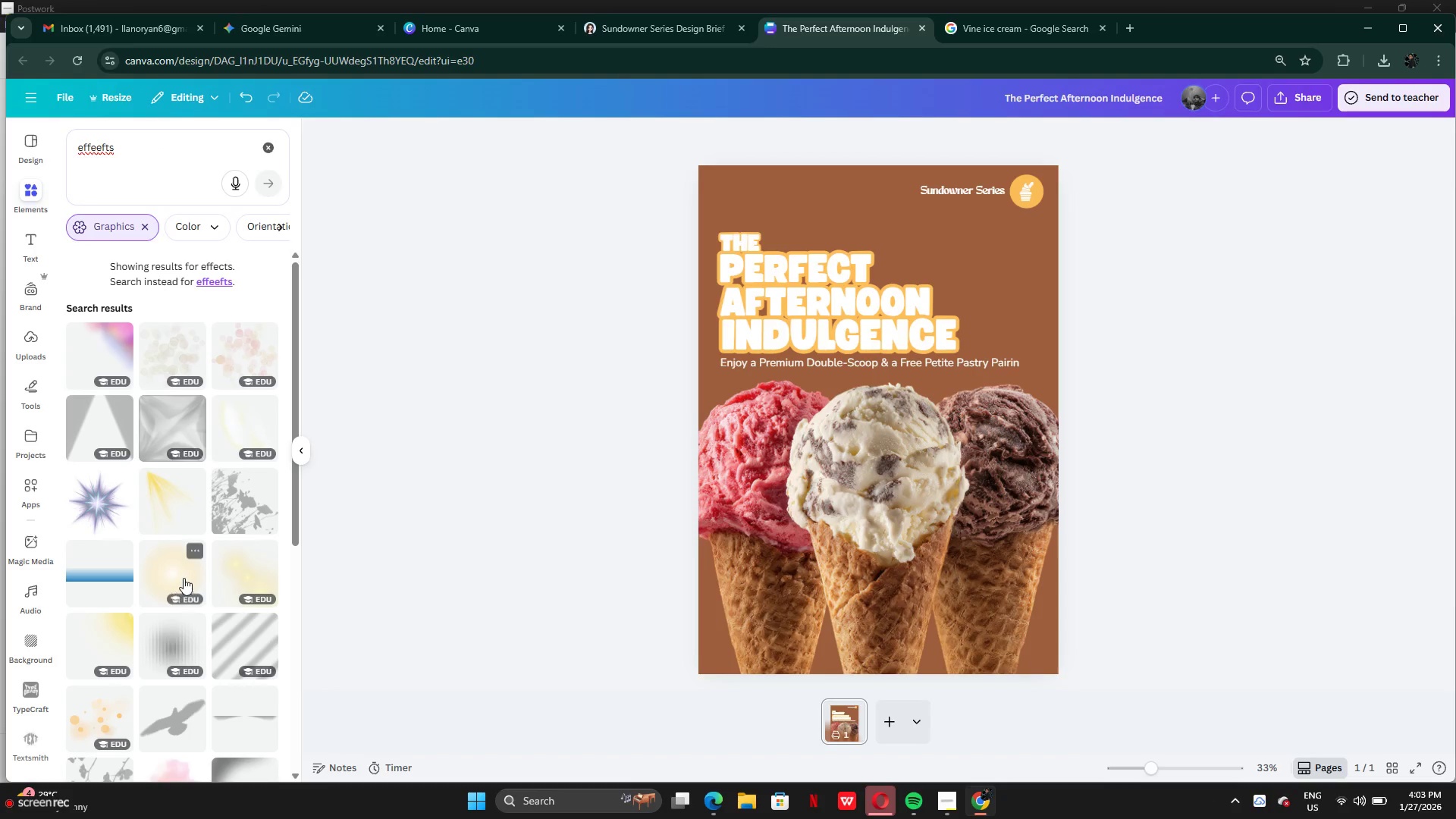 
scroll: coordinate [175, 661], scroll_direction: down, amount: 13.0
 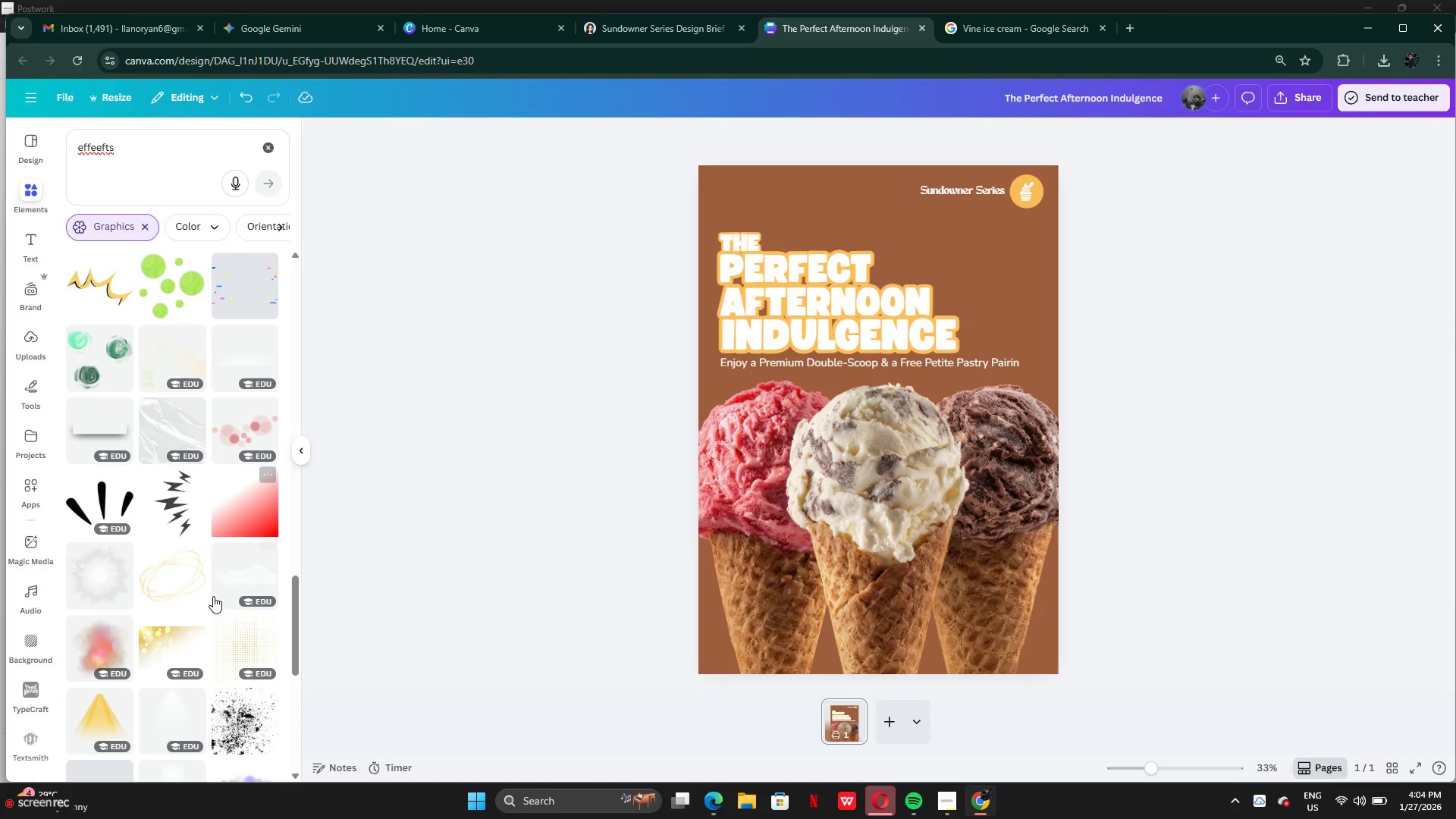 
scroll: coordinate [198, 641], scroll_direction: down, amount: 11.0
 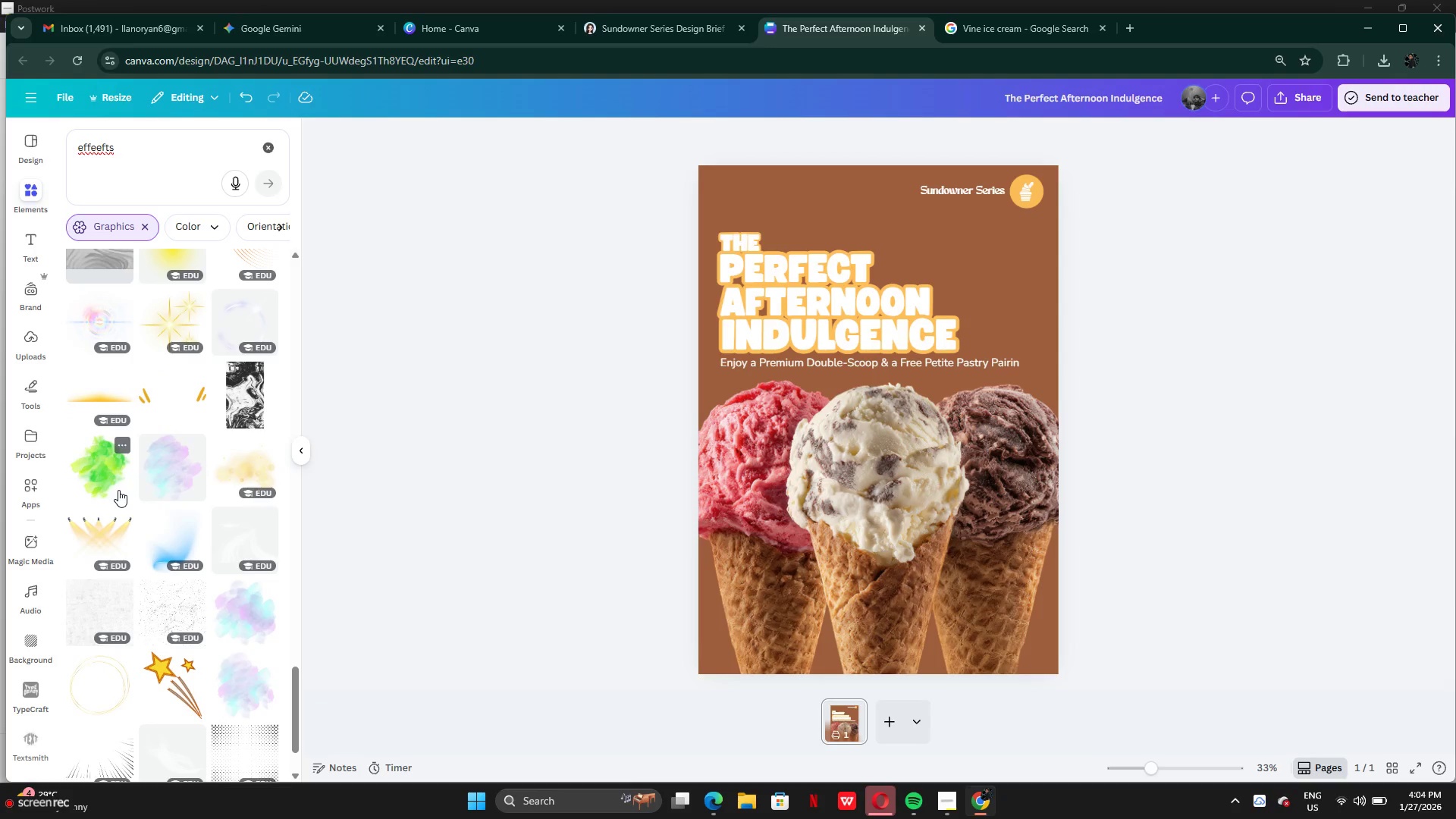 
left_click([245, 620])
 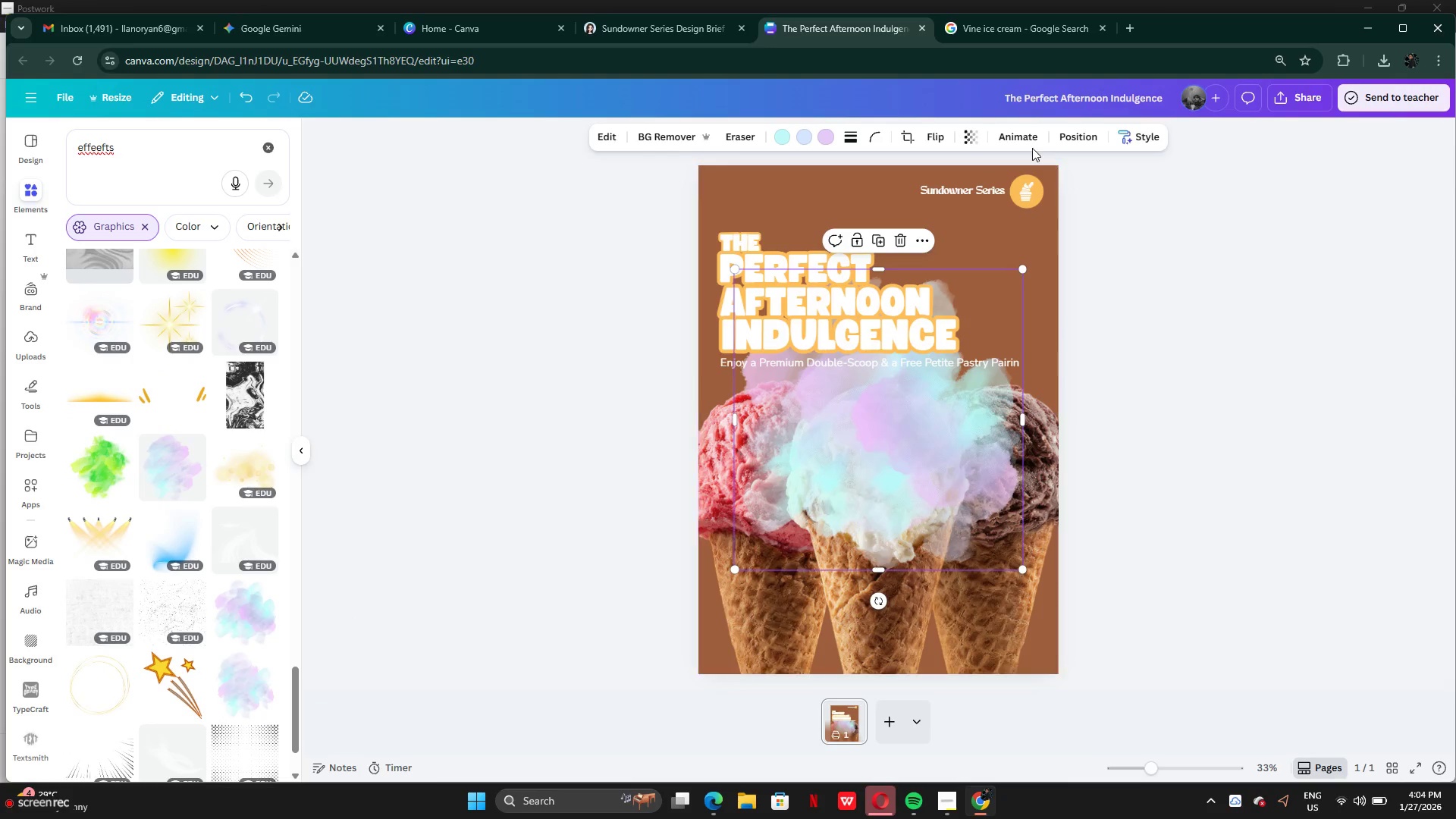 
left_click([1061, 137])
 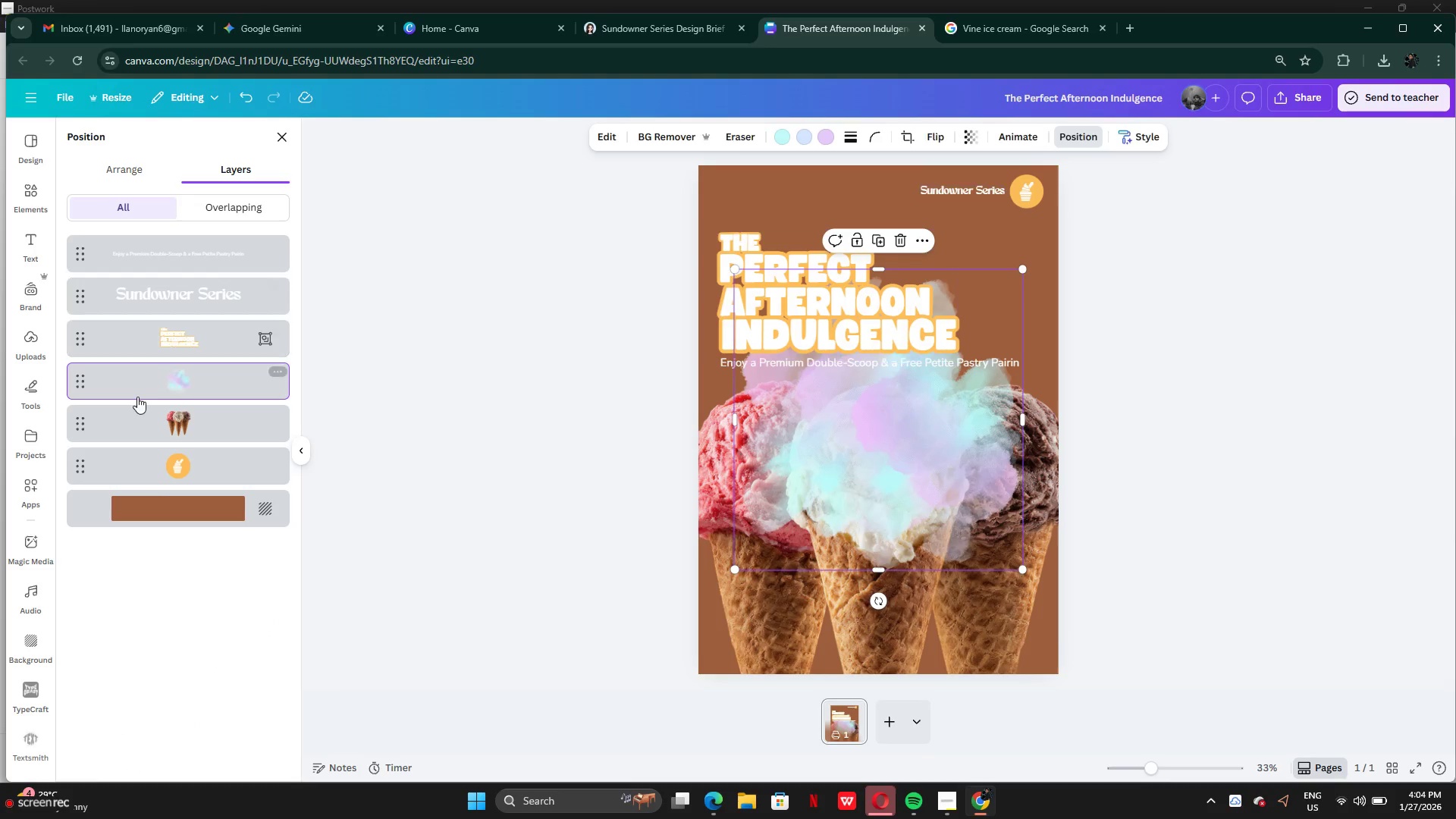 
left_click_drag(start_coordinate=[152, 388], to_coordinate=[144, 494])
 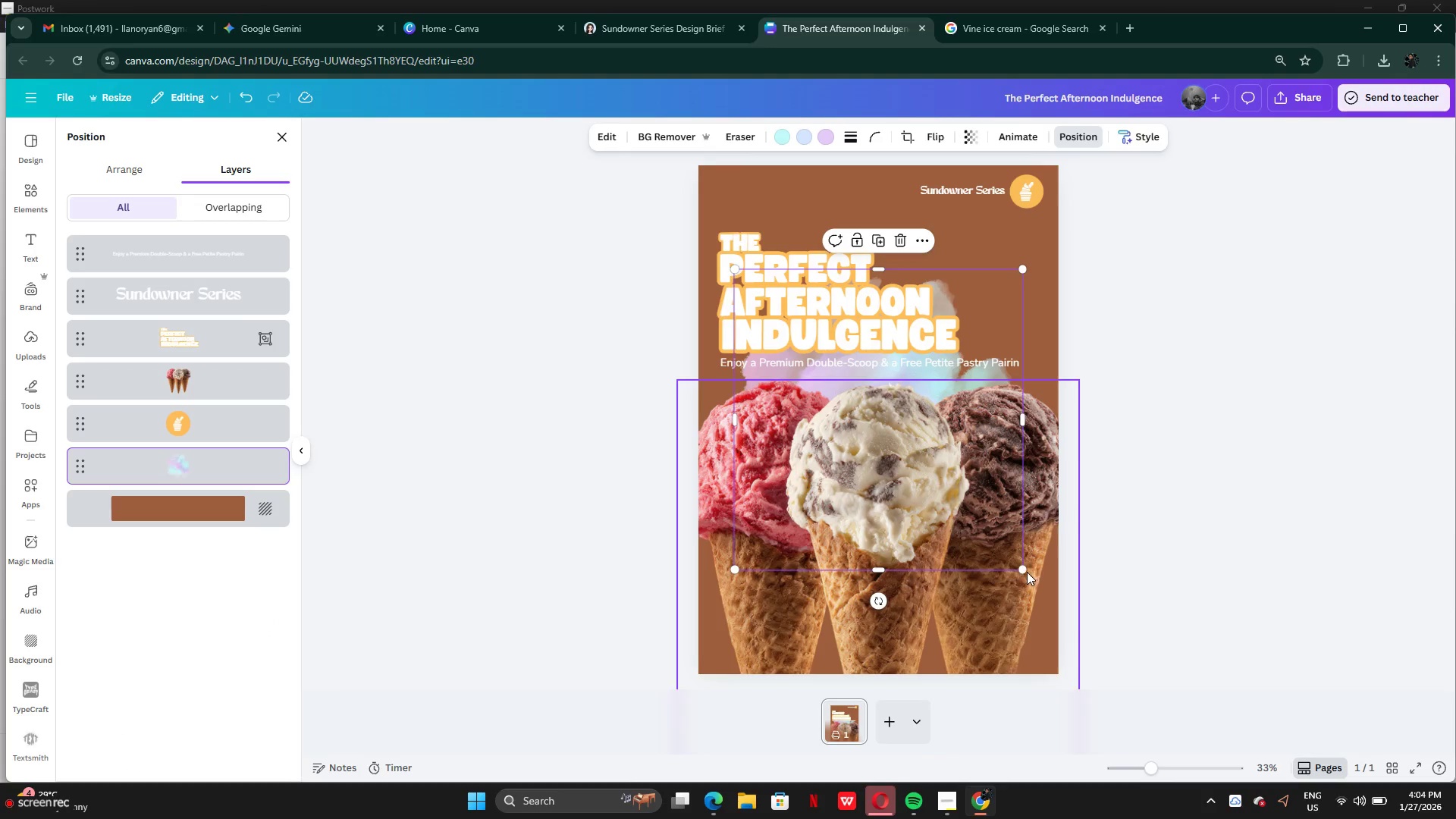 
left_click_drag(start_coordinate=[1022, 572], to_coordinate=[1244, 733])
 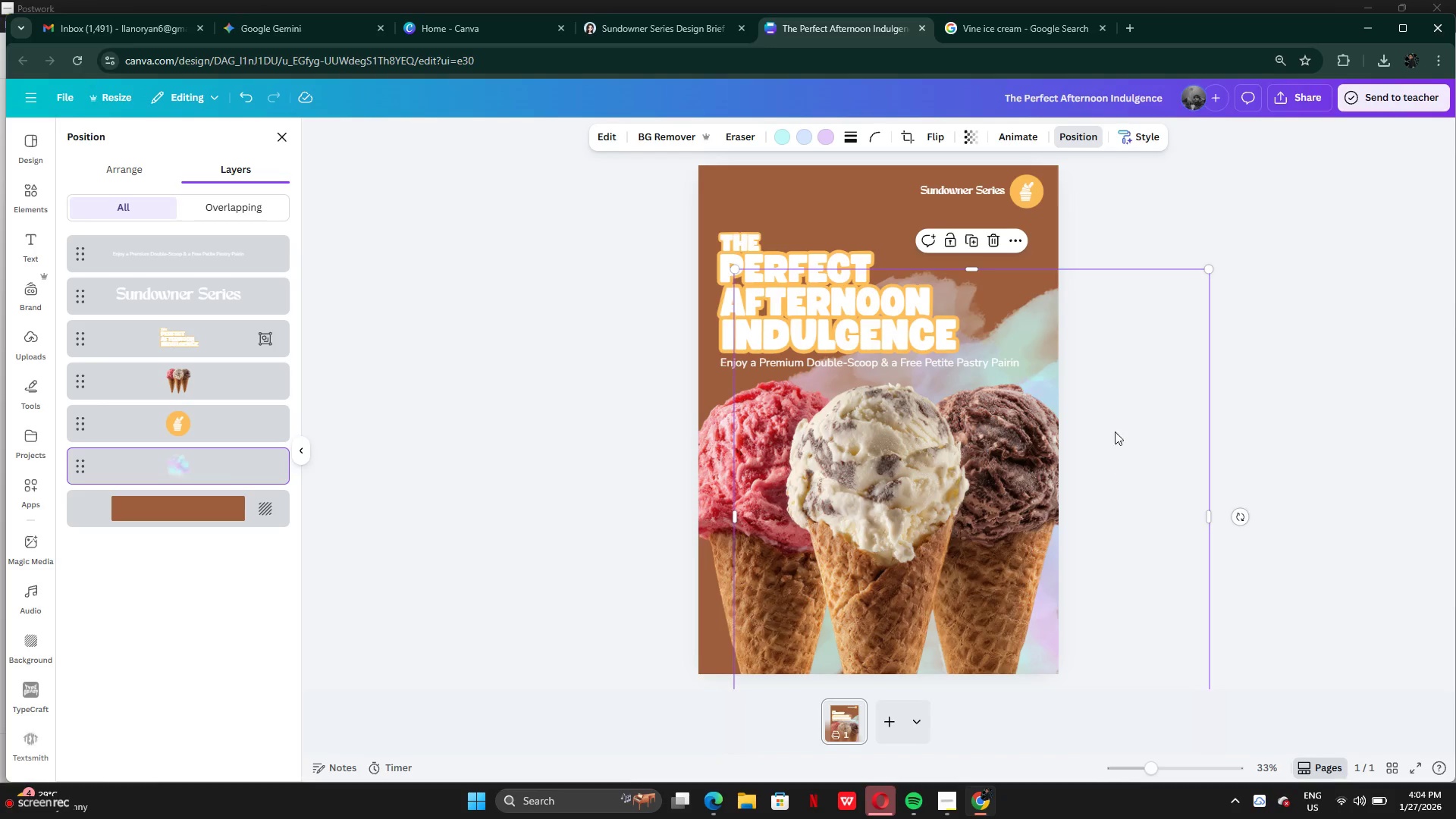 
left_click_drag(start_coordinate=[1115, 431], to_coordinate=[1026, 519])
 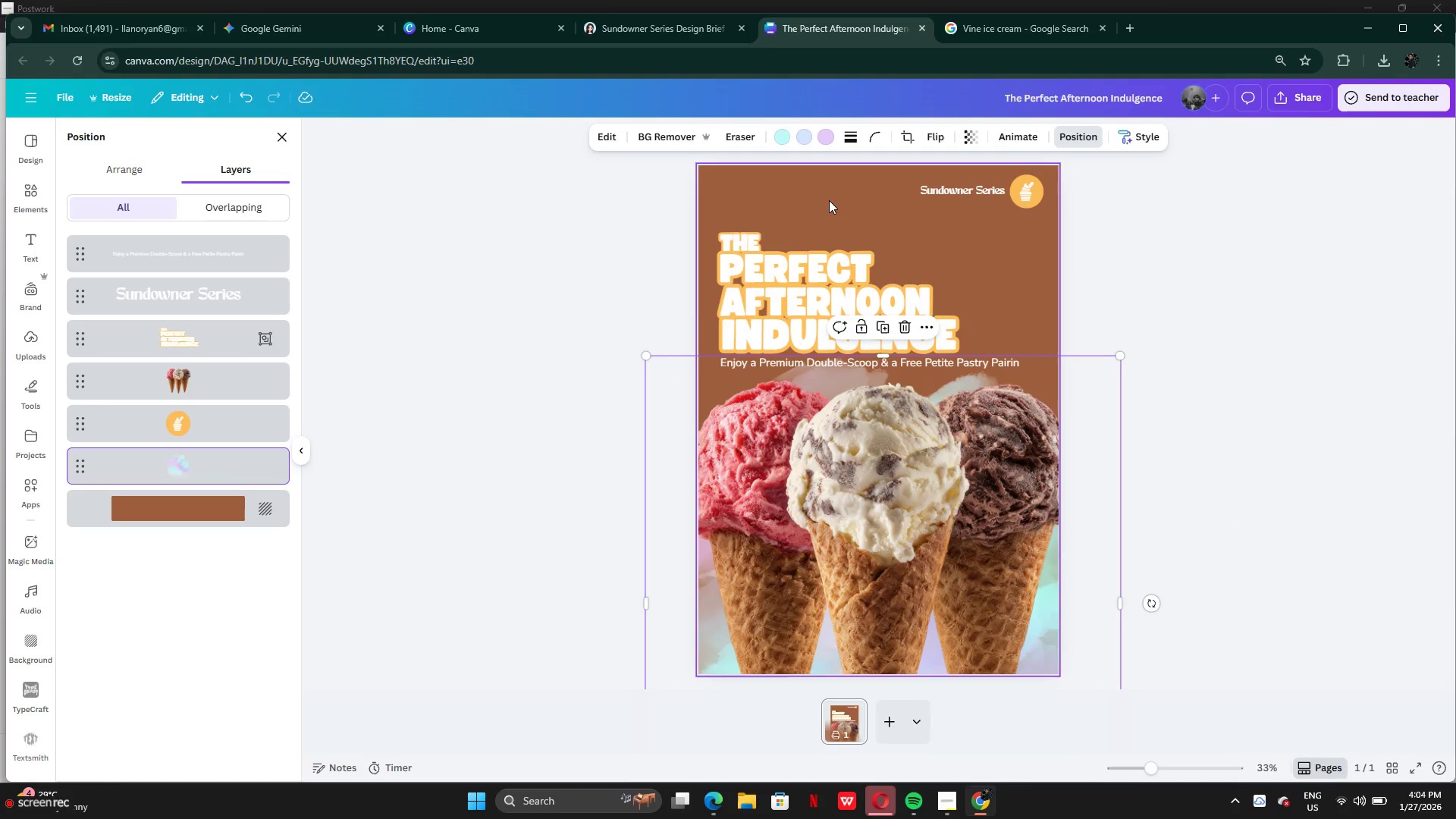 
left_click([819, 190])
 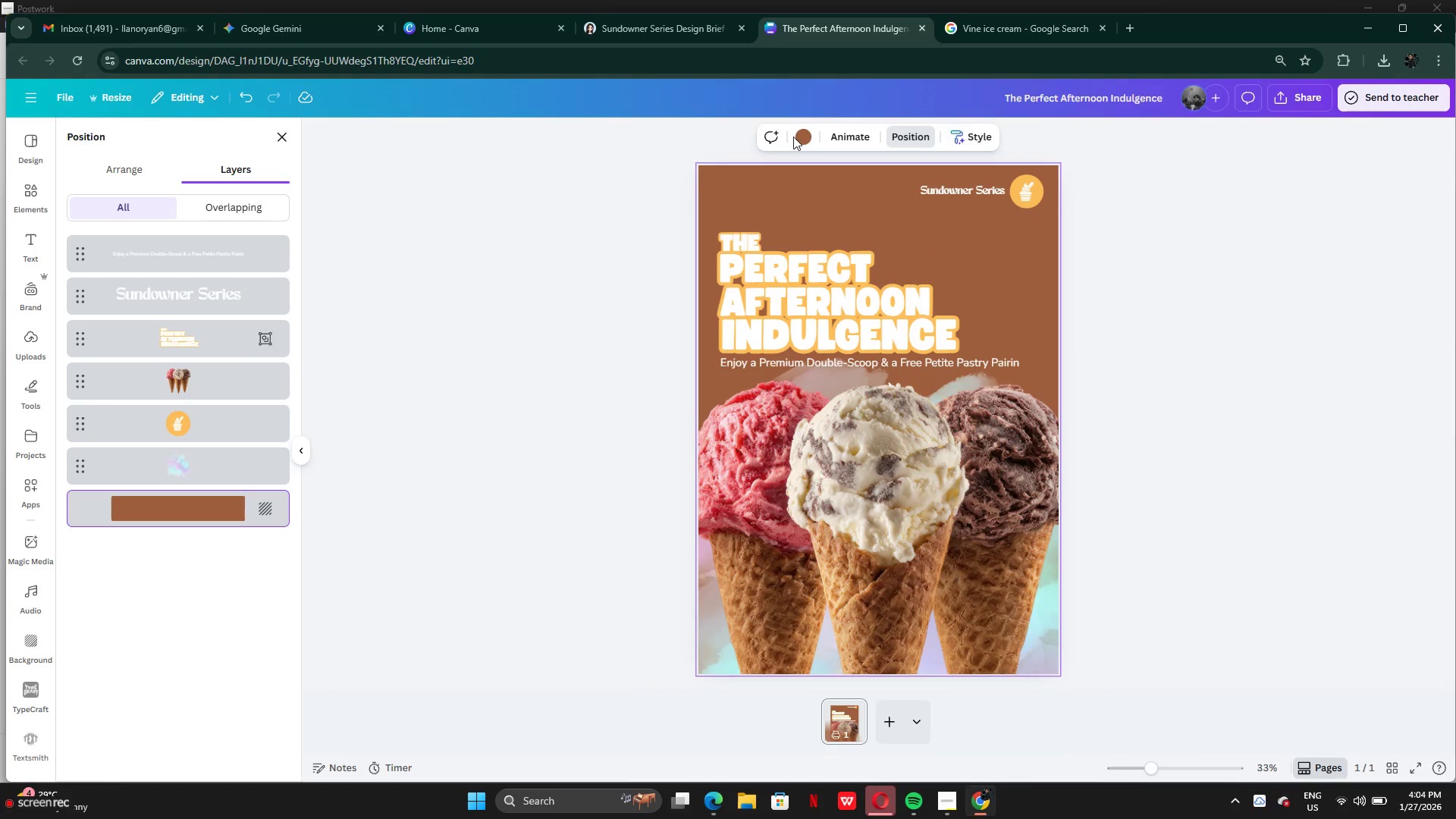 
left_click([800, 135])
 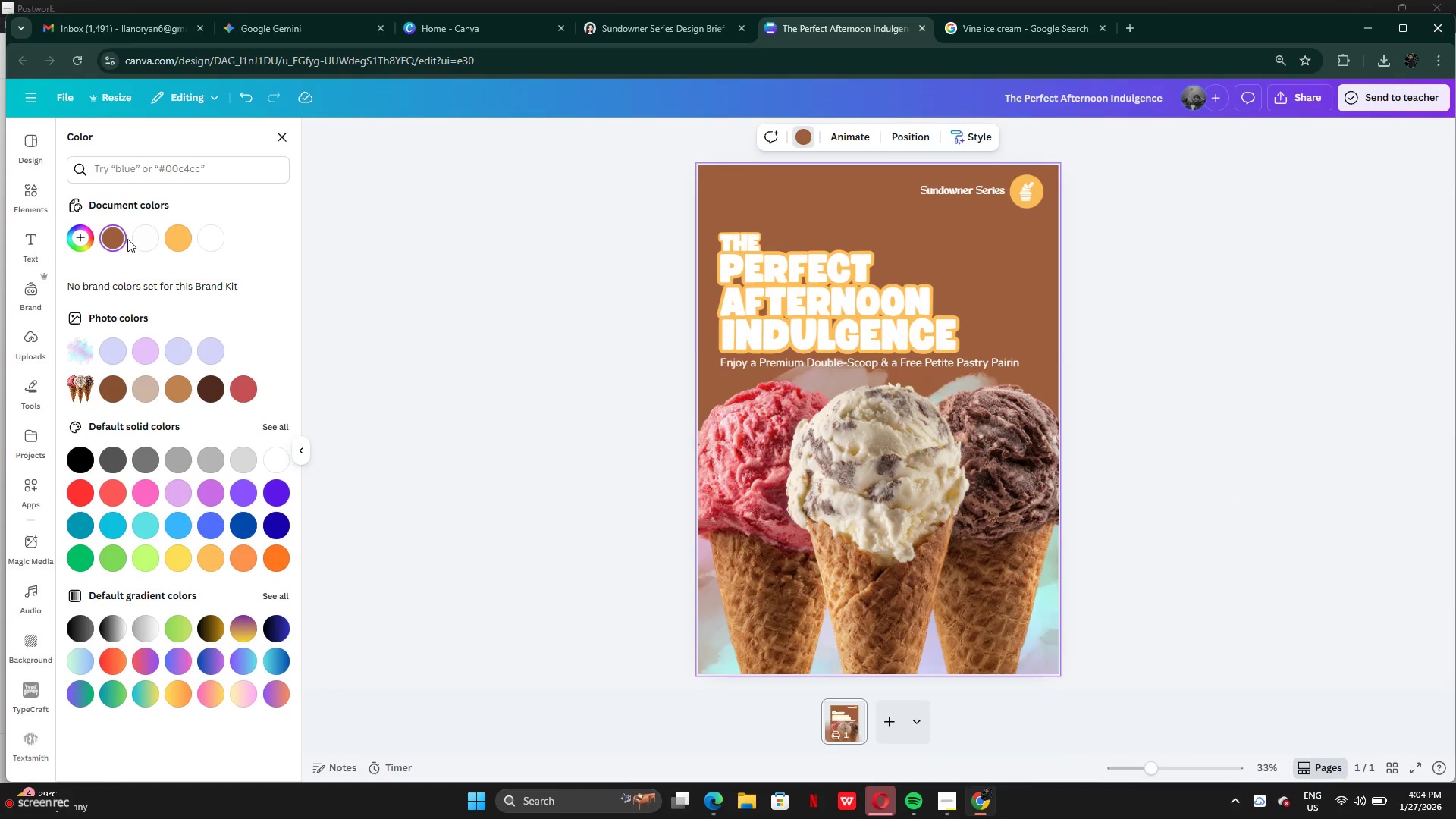 
left_click([139, 241])
 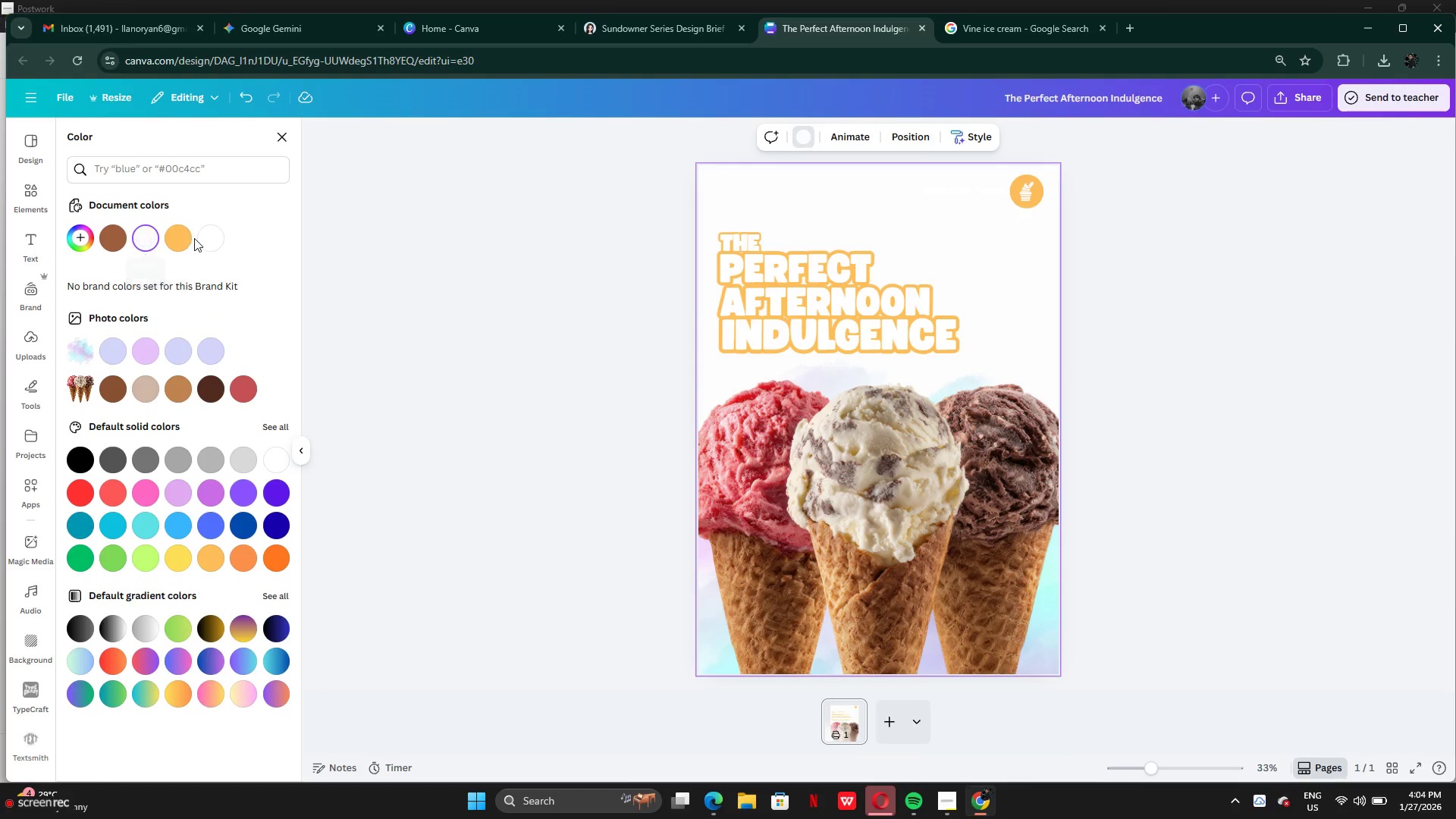 
left_click([212, 239])
 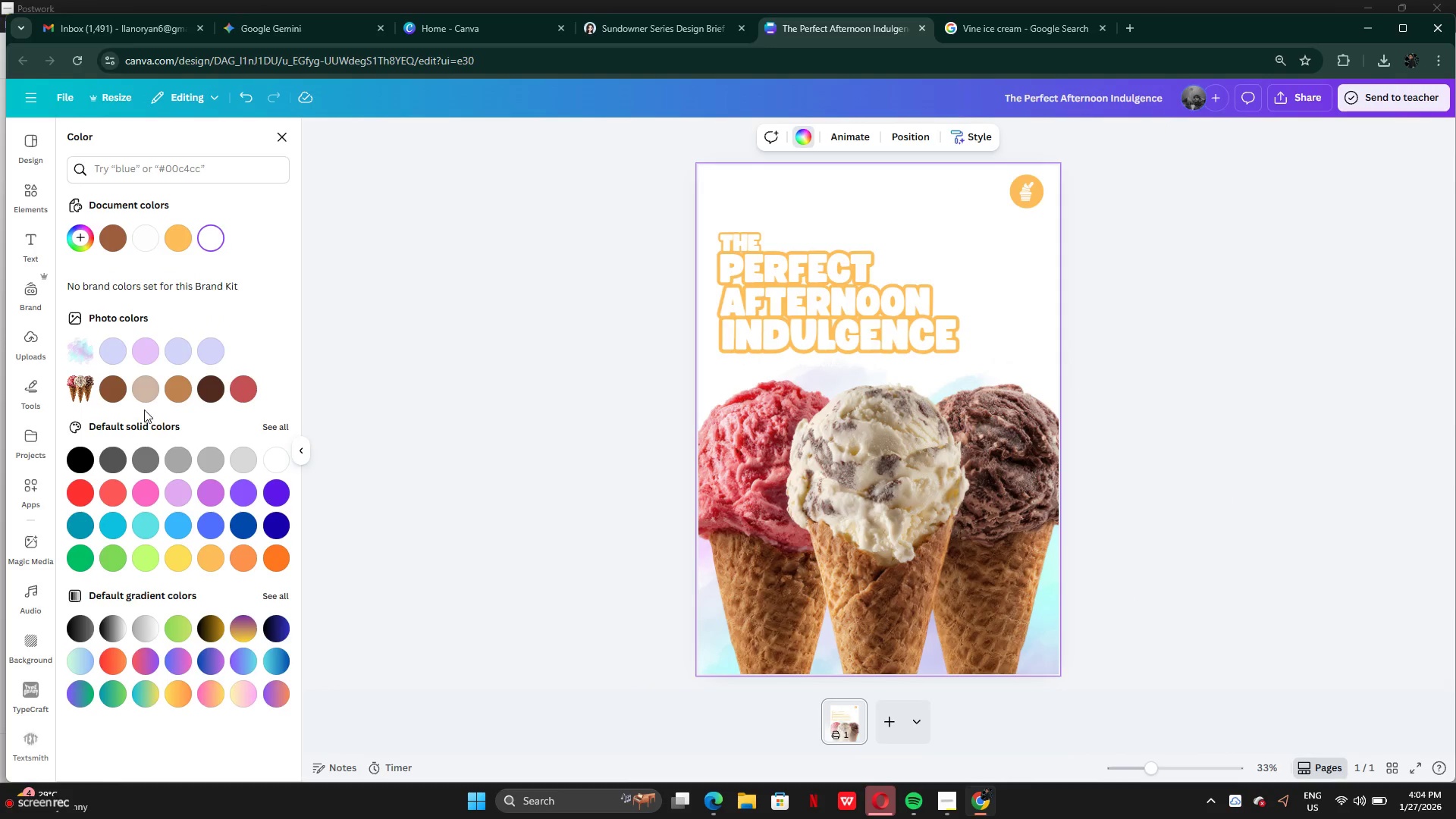 
left_click([143, 397])
 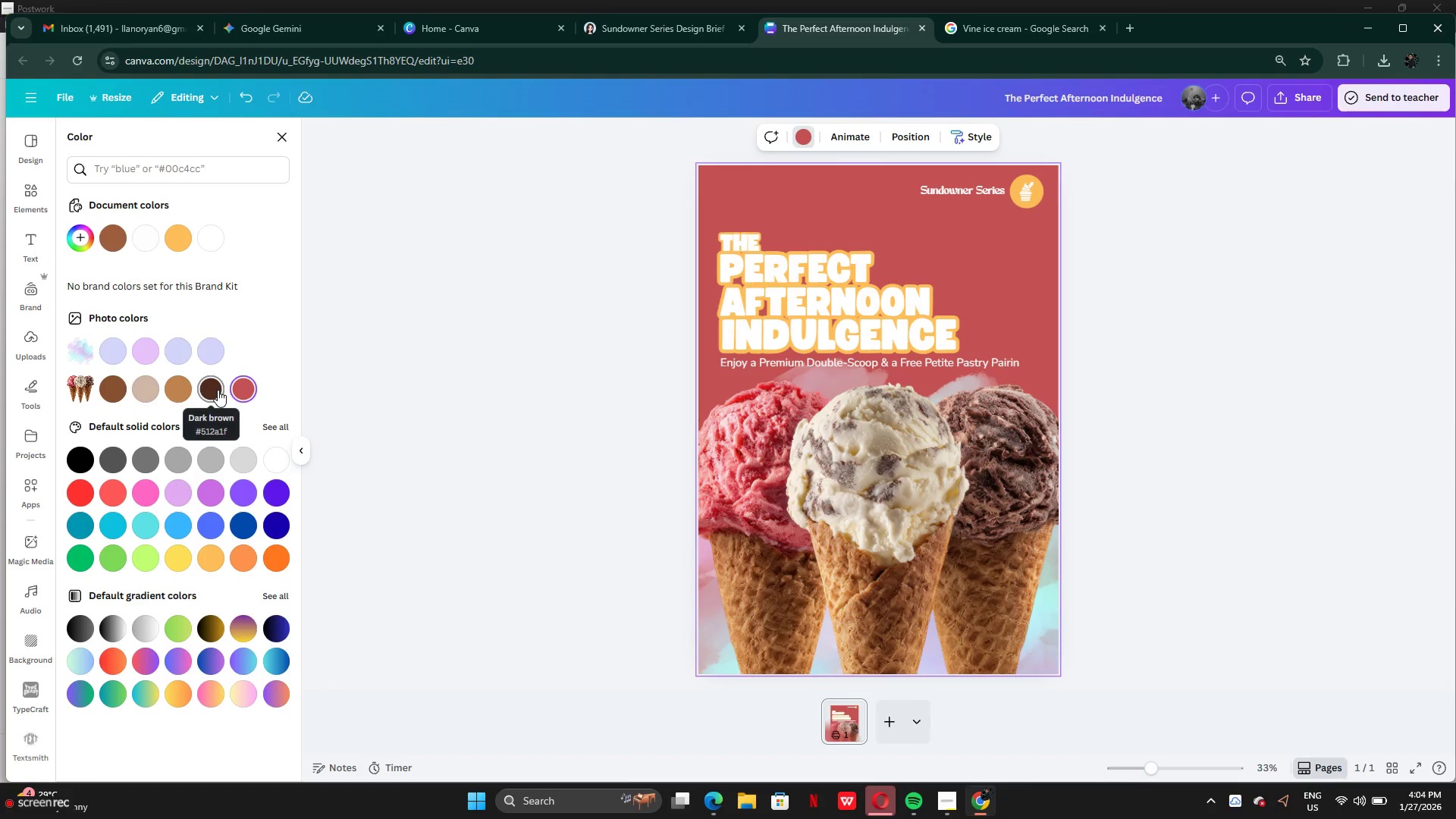 
left_click([217, 389])
 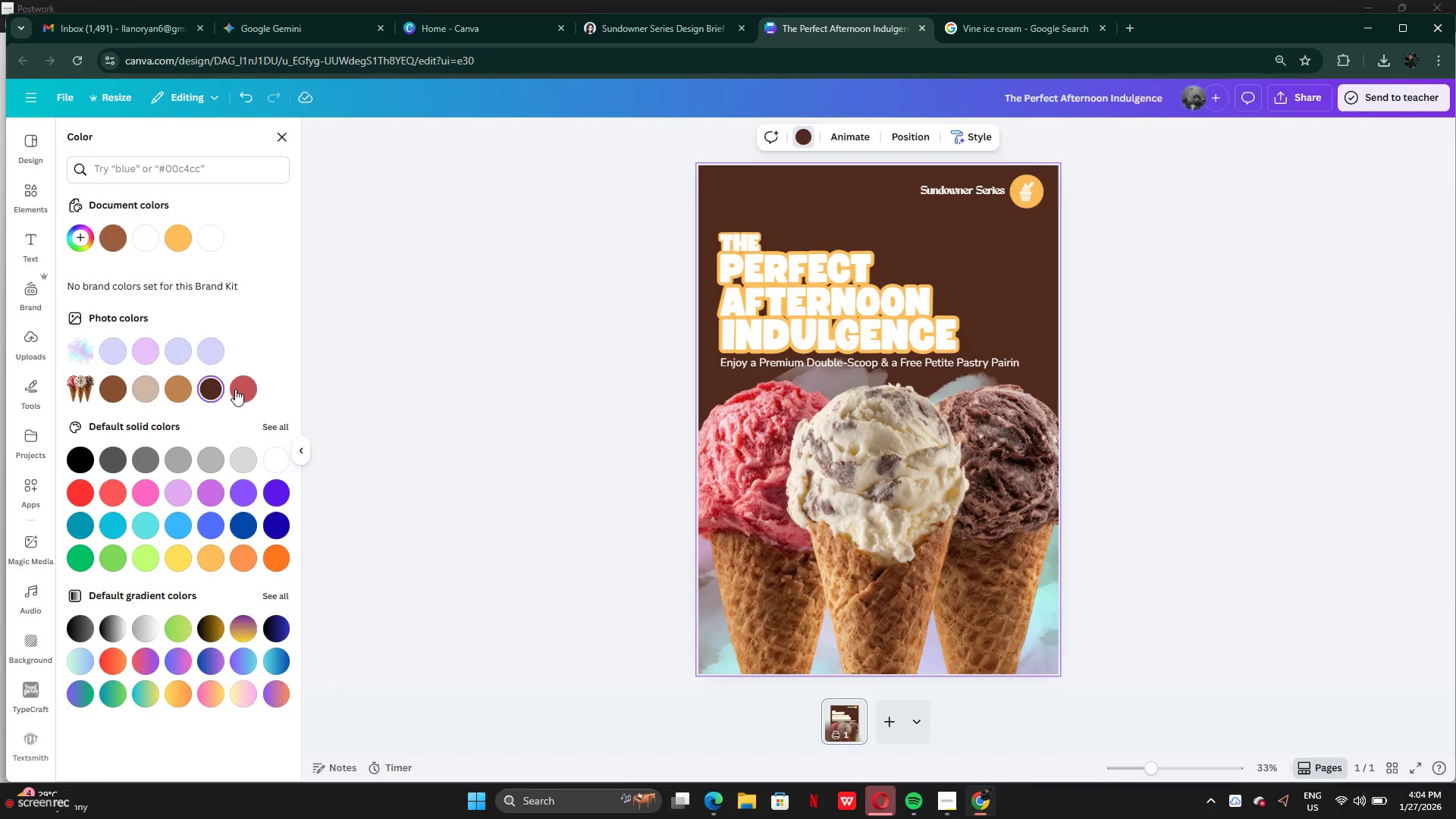 
left_click([237, 389])
 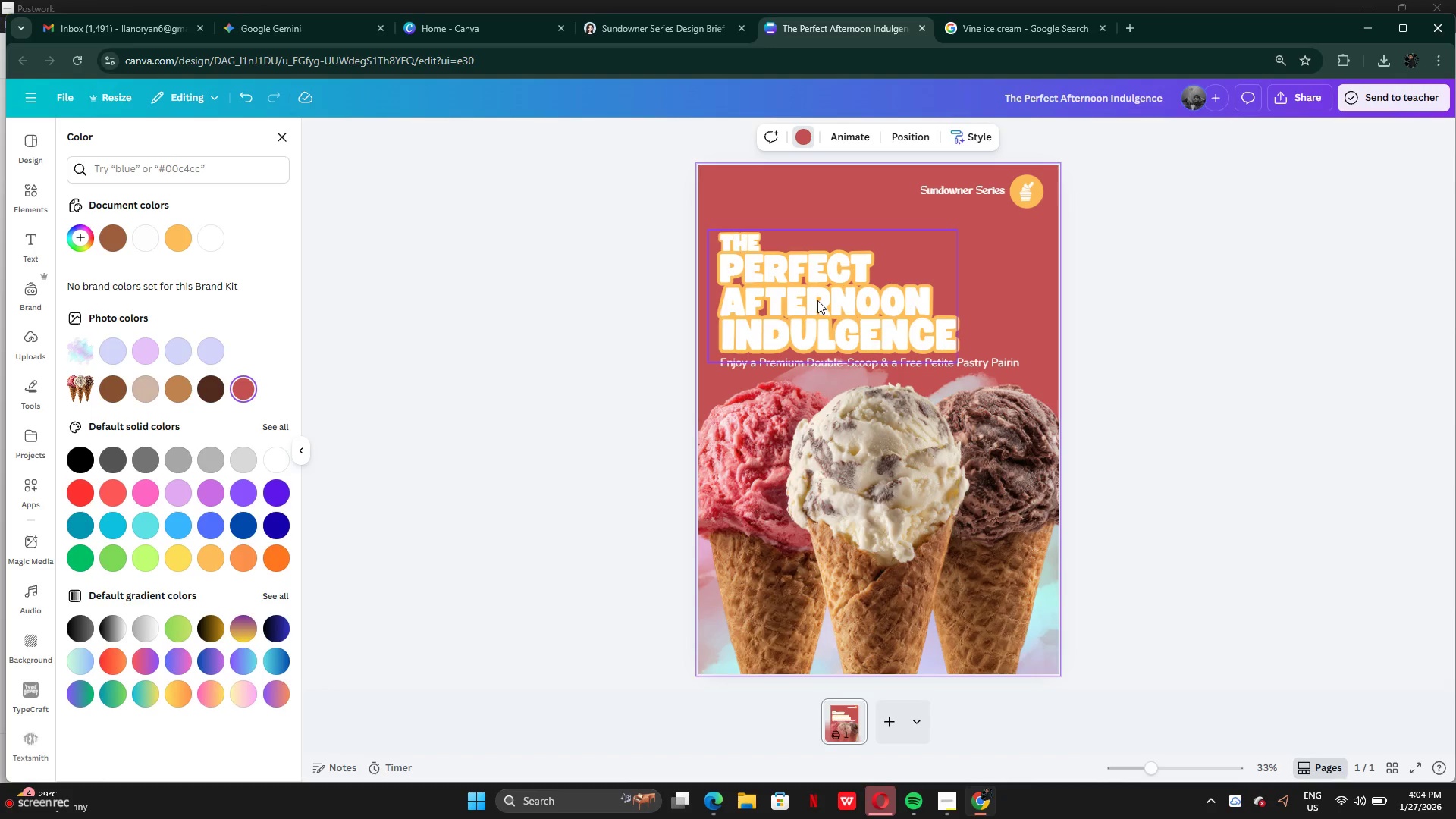 
left_click_drag(start_coordinate=[817, 303], to_coordinate=[817, 291])
 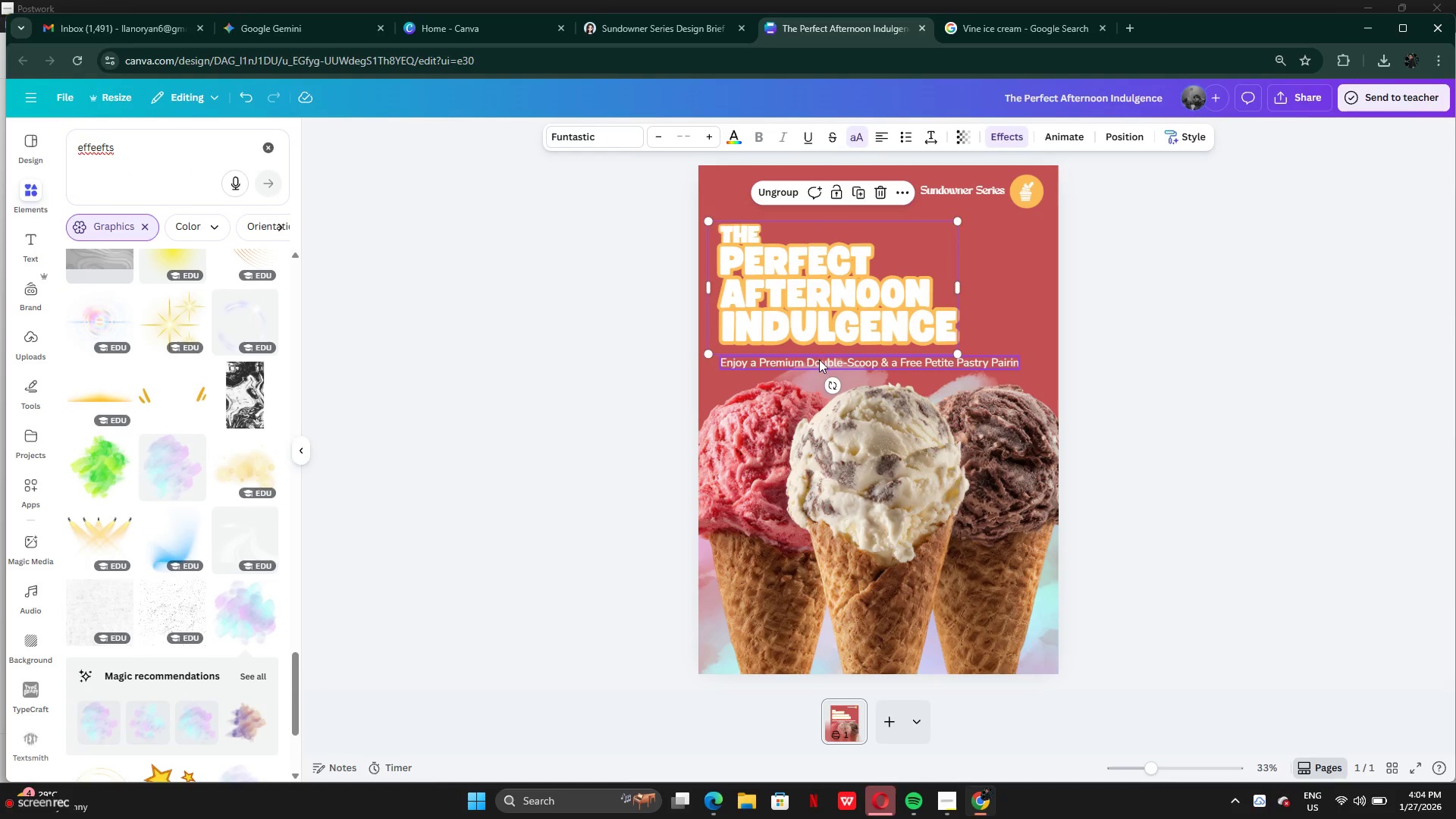 
left_click_drag(start_coordinate=[819, 362], to_coordinate=[817, 359])
 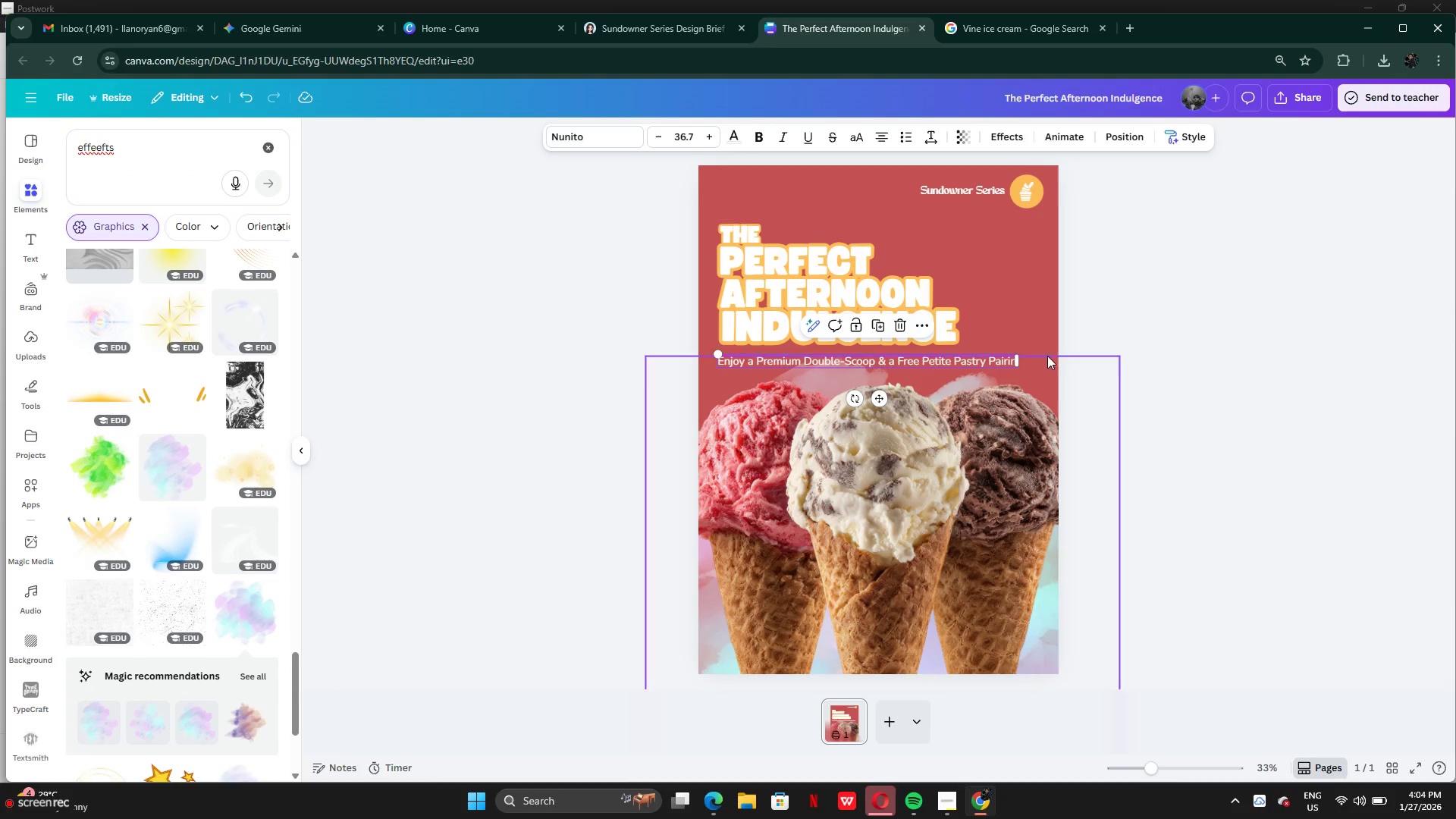 
left_click([1047, 356])
 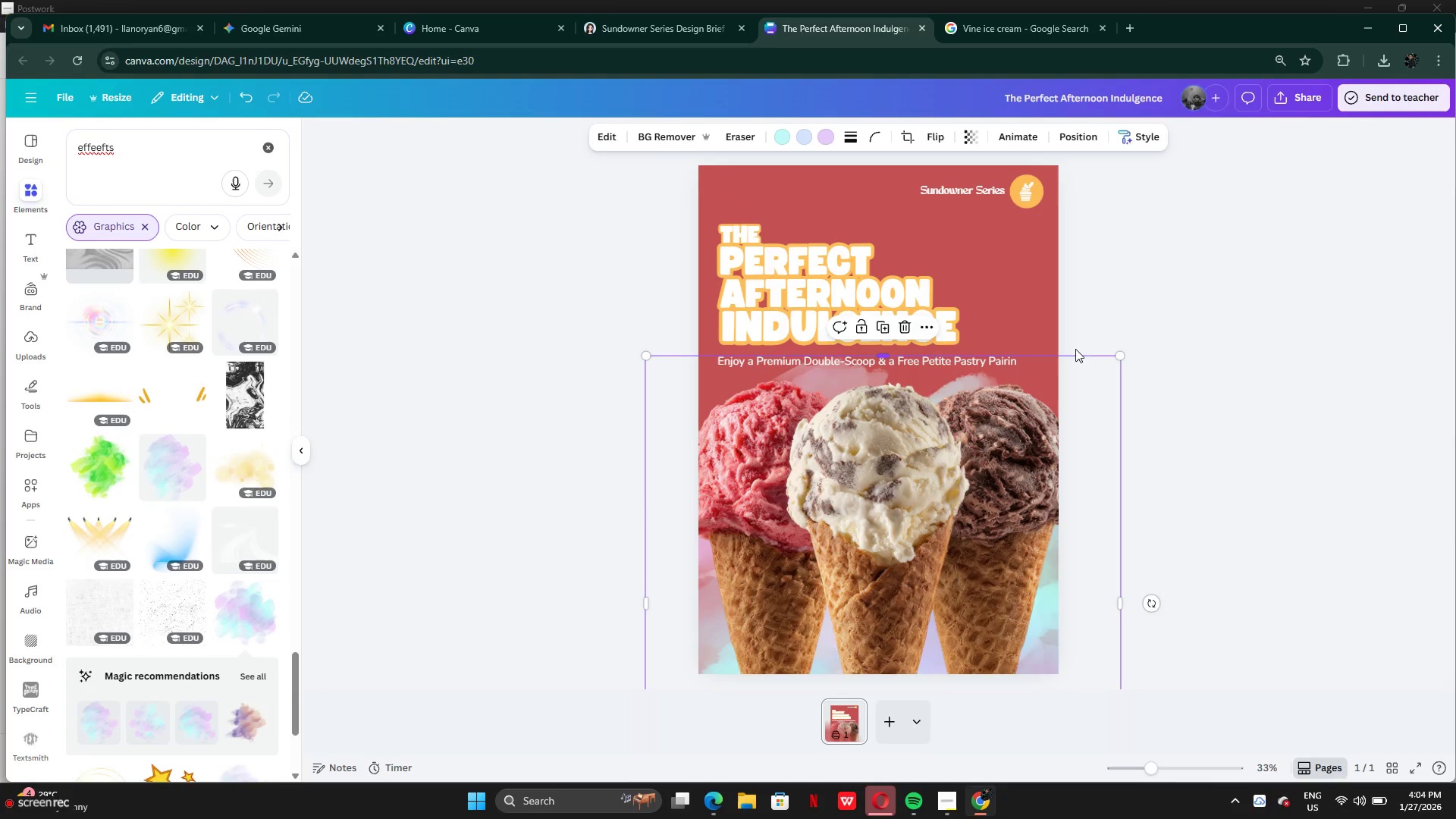 
left_click([1120, 299])
 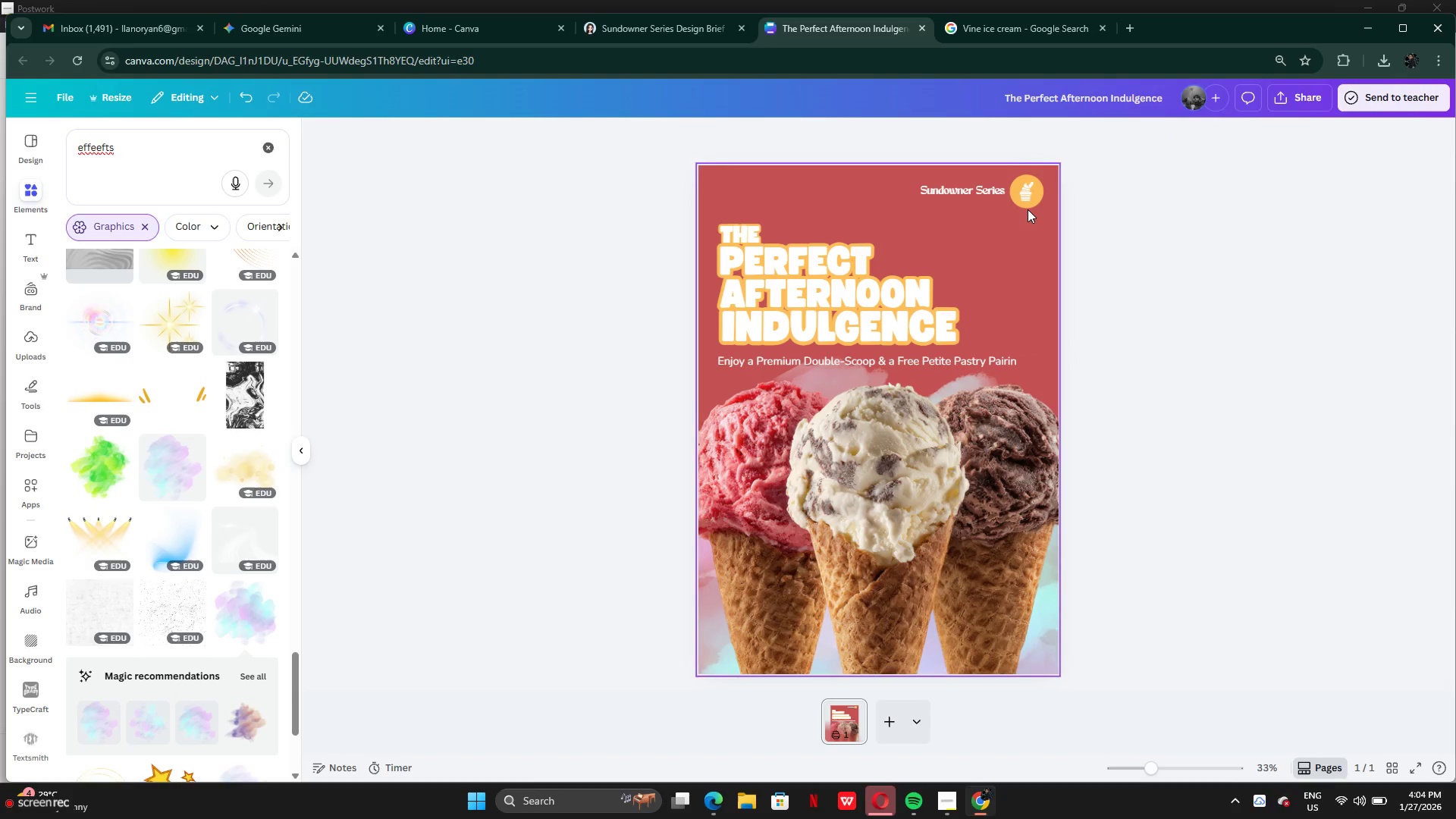 
left_click([1027, 206])
 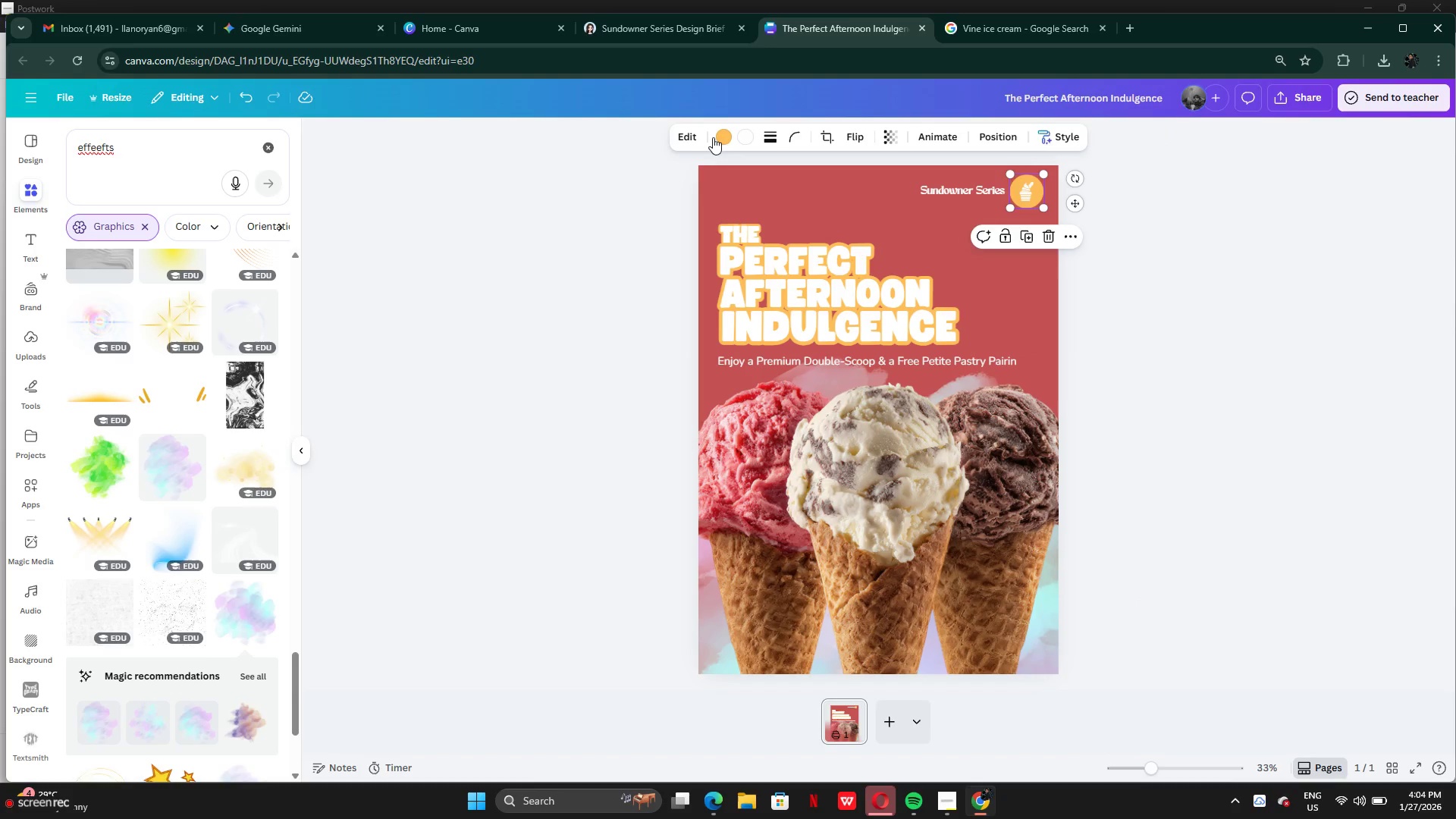 
left_click([718, 138])
 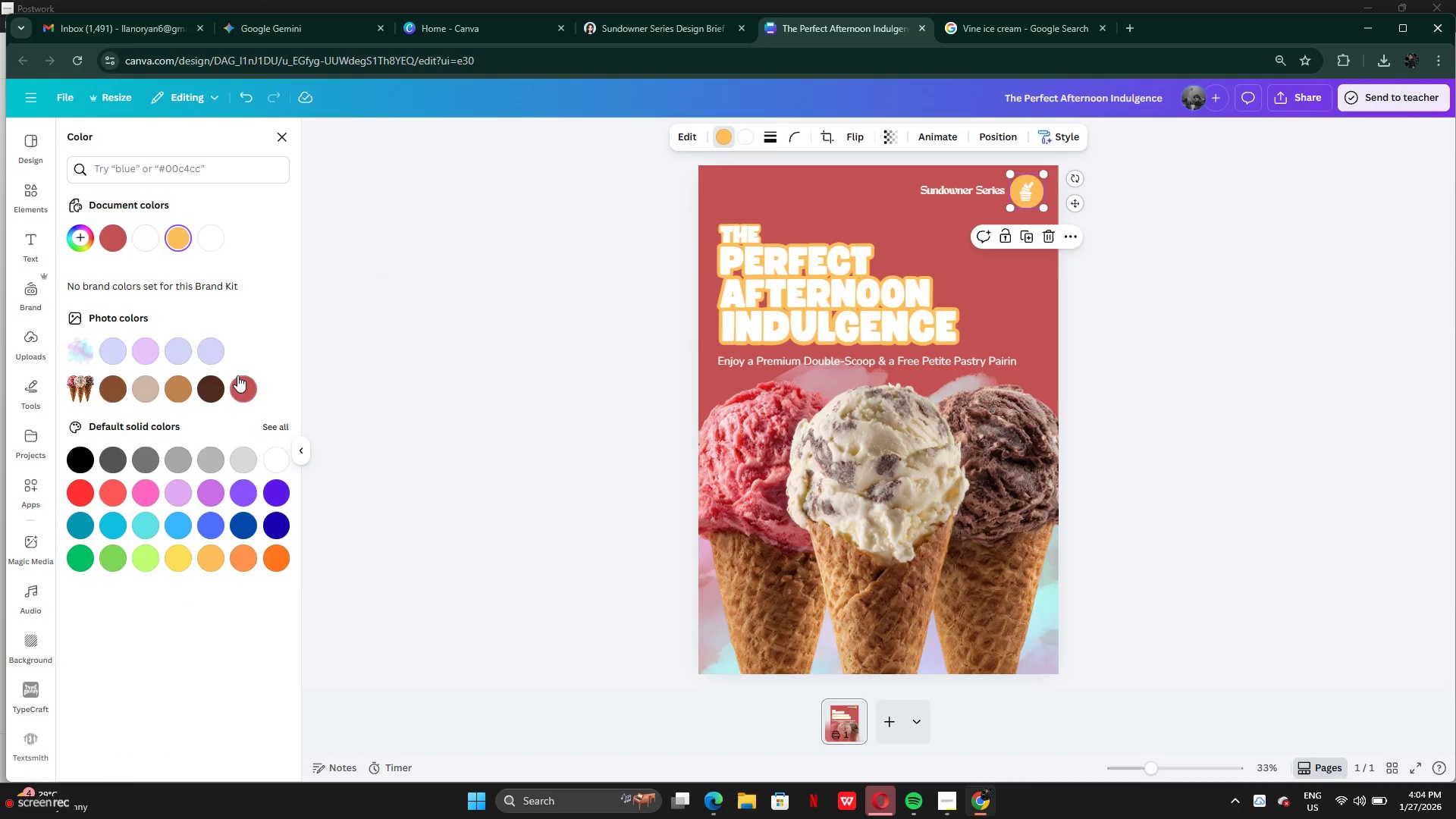 
left_click([247, 383])
 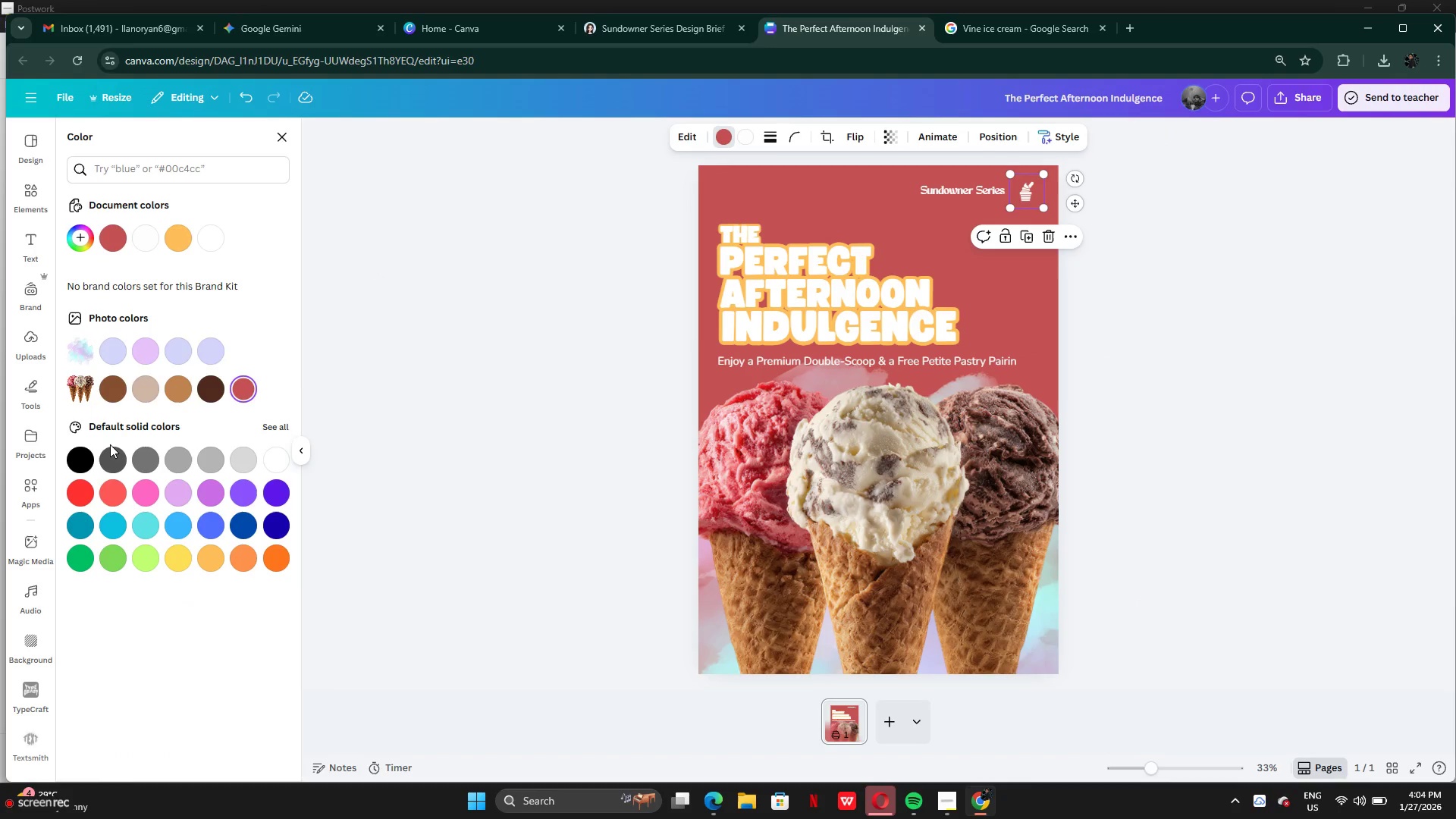 
left_click([108, 389])
 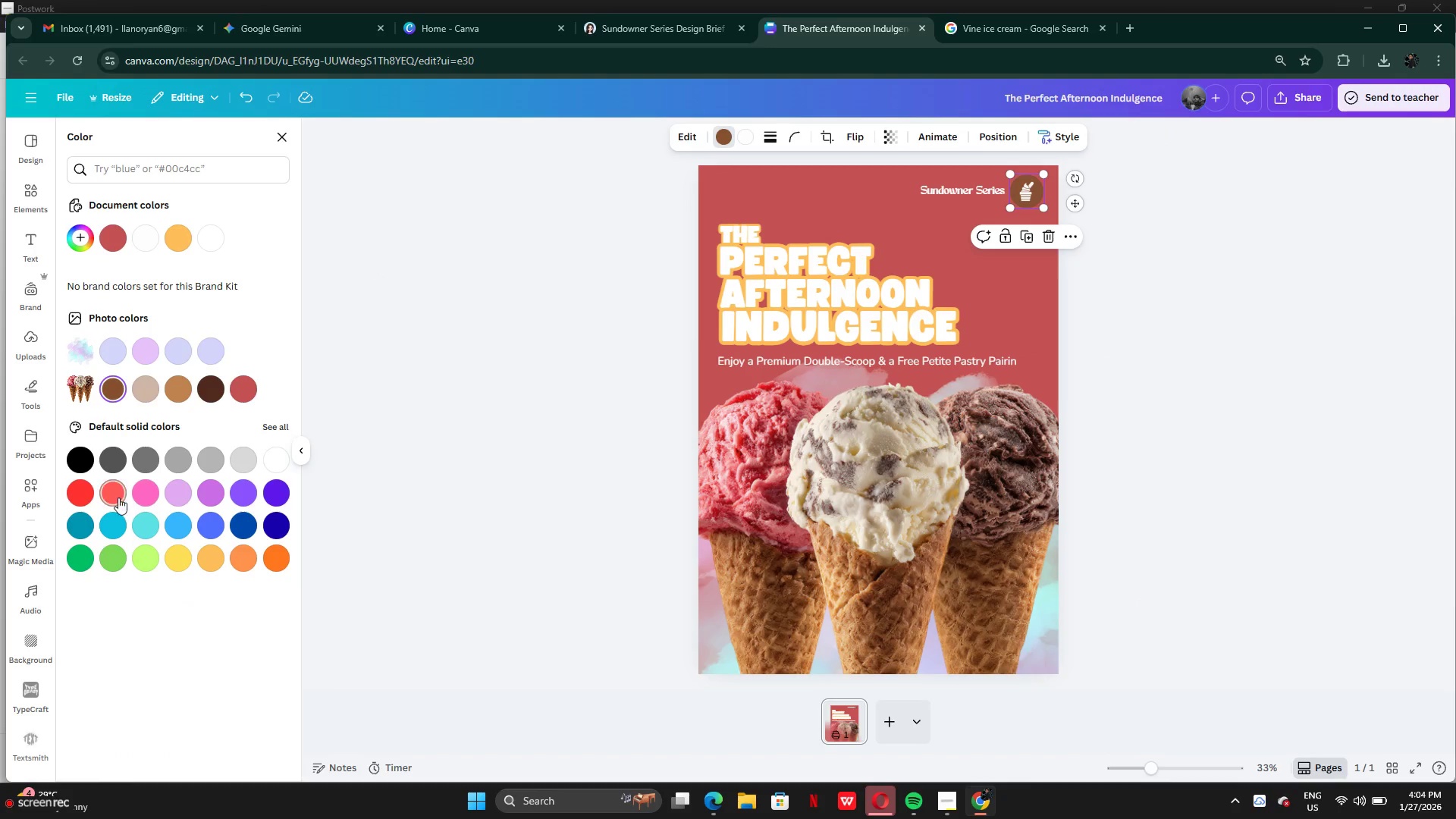 
left_click([89, 491])
 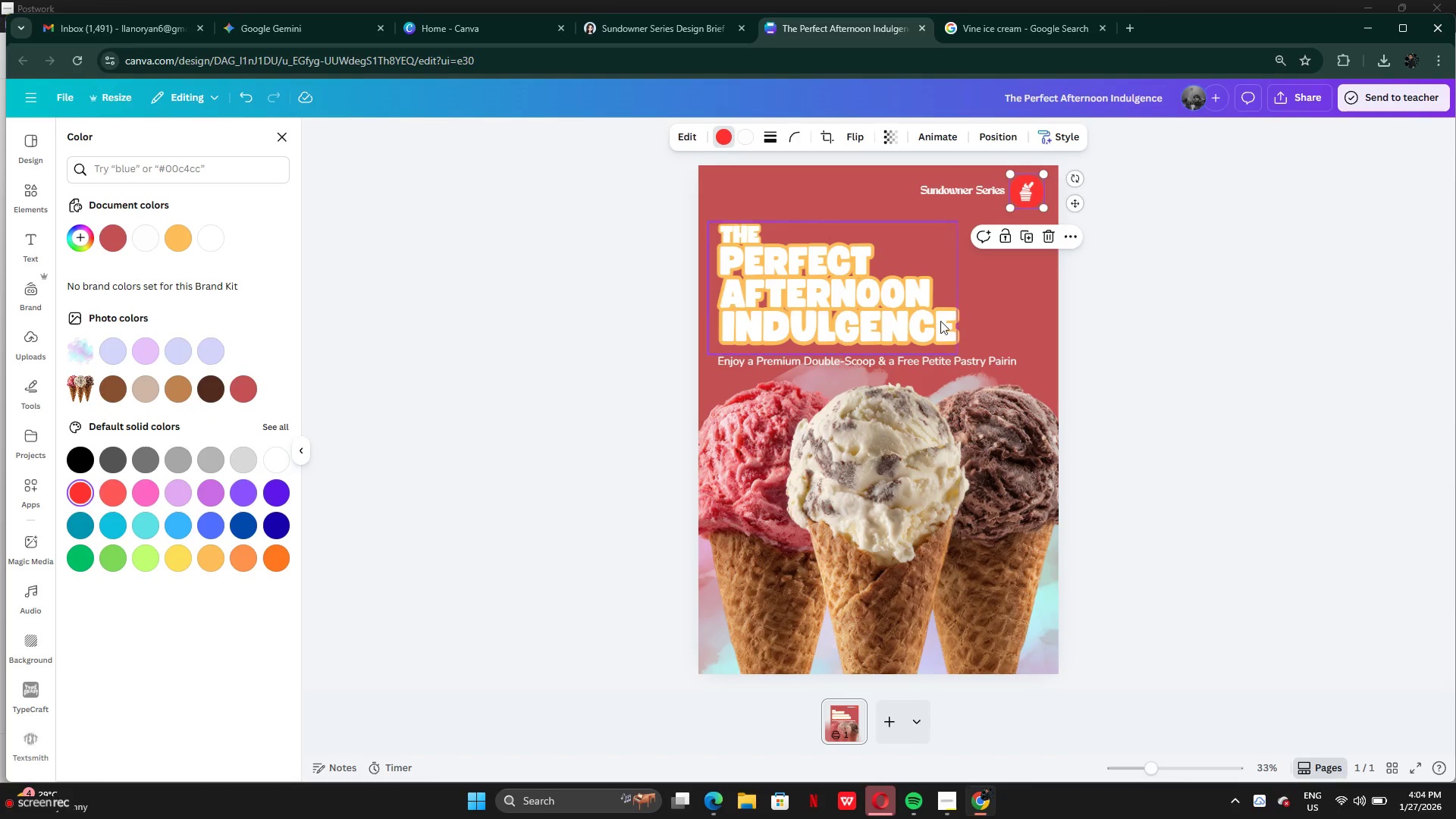 
double_click([1132, 309])
 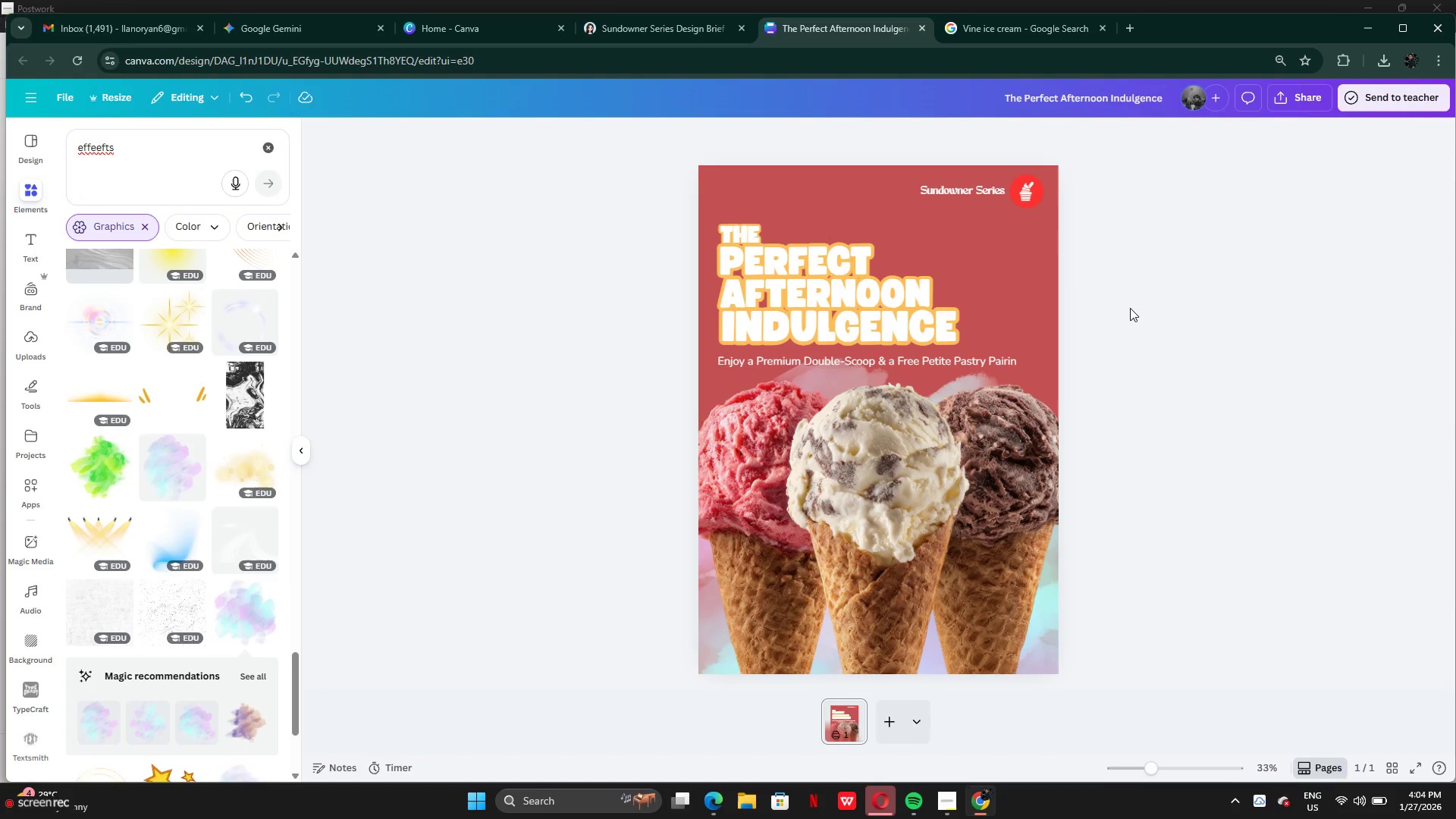 
key(Control+Z)
 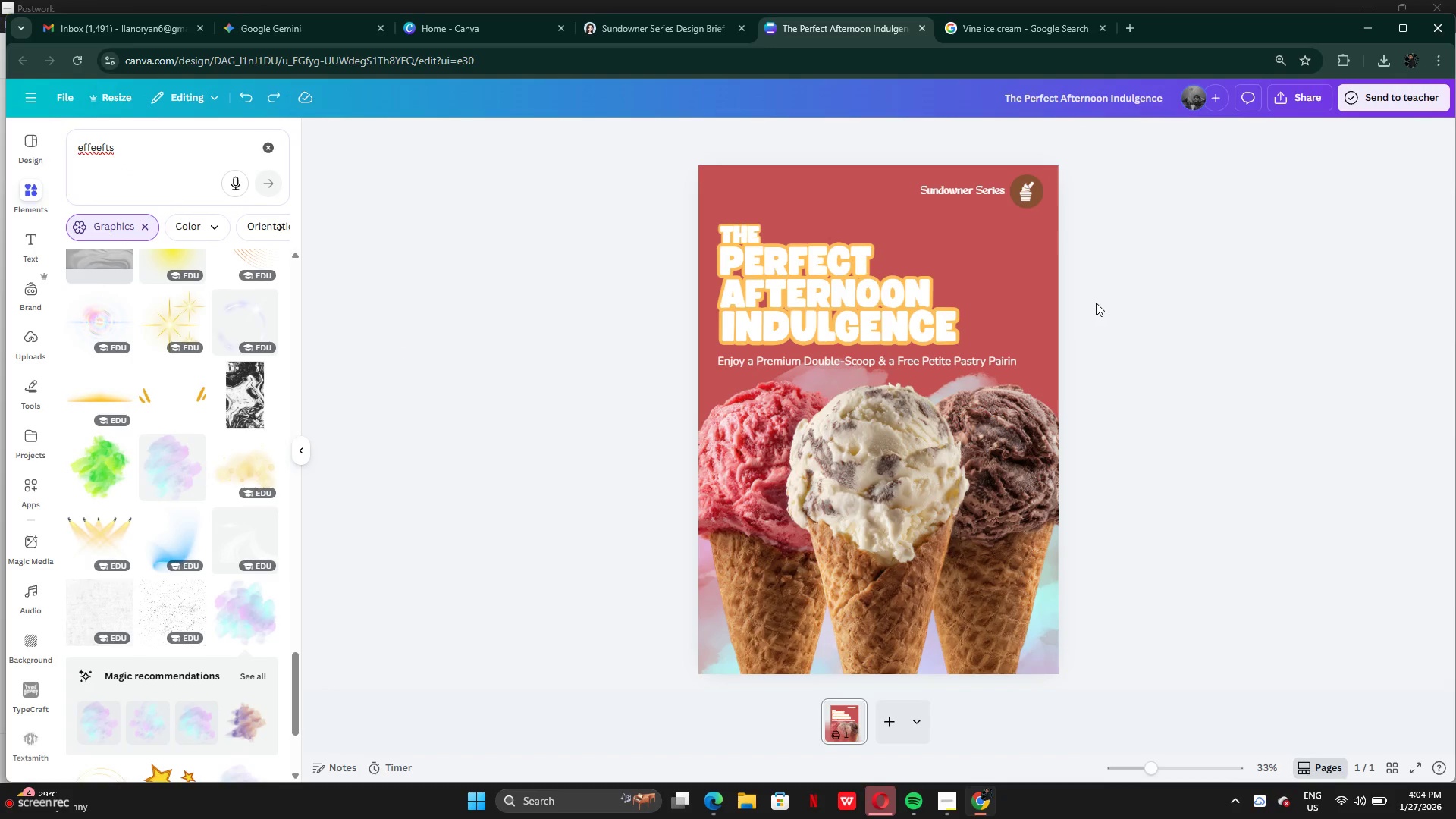 
key(Control+Z)
 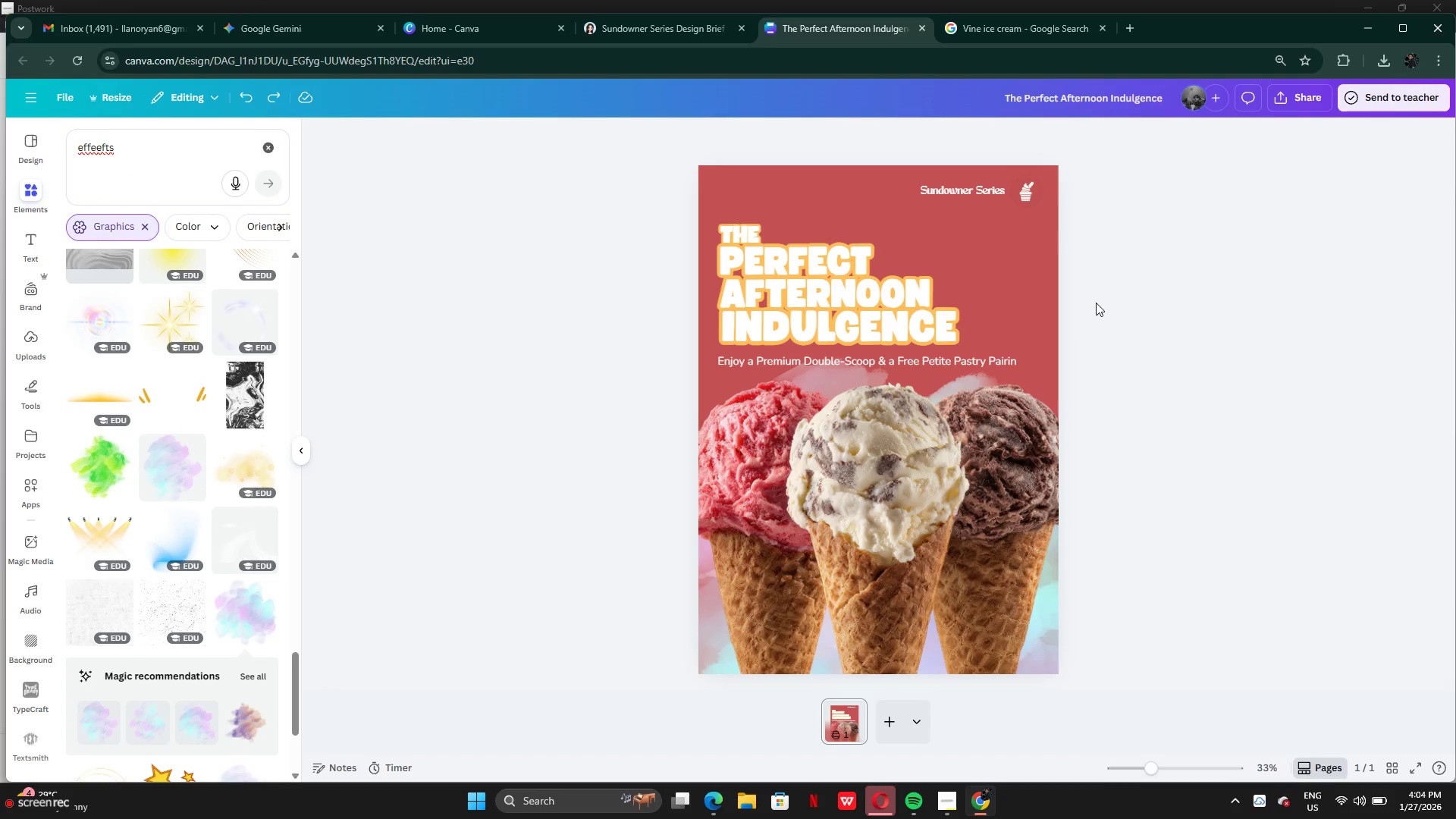 
key(Control+Z)
 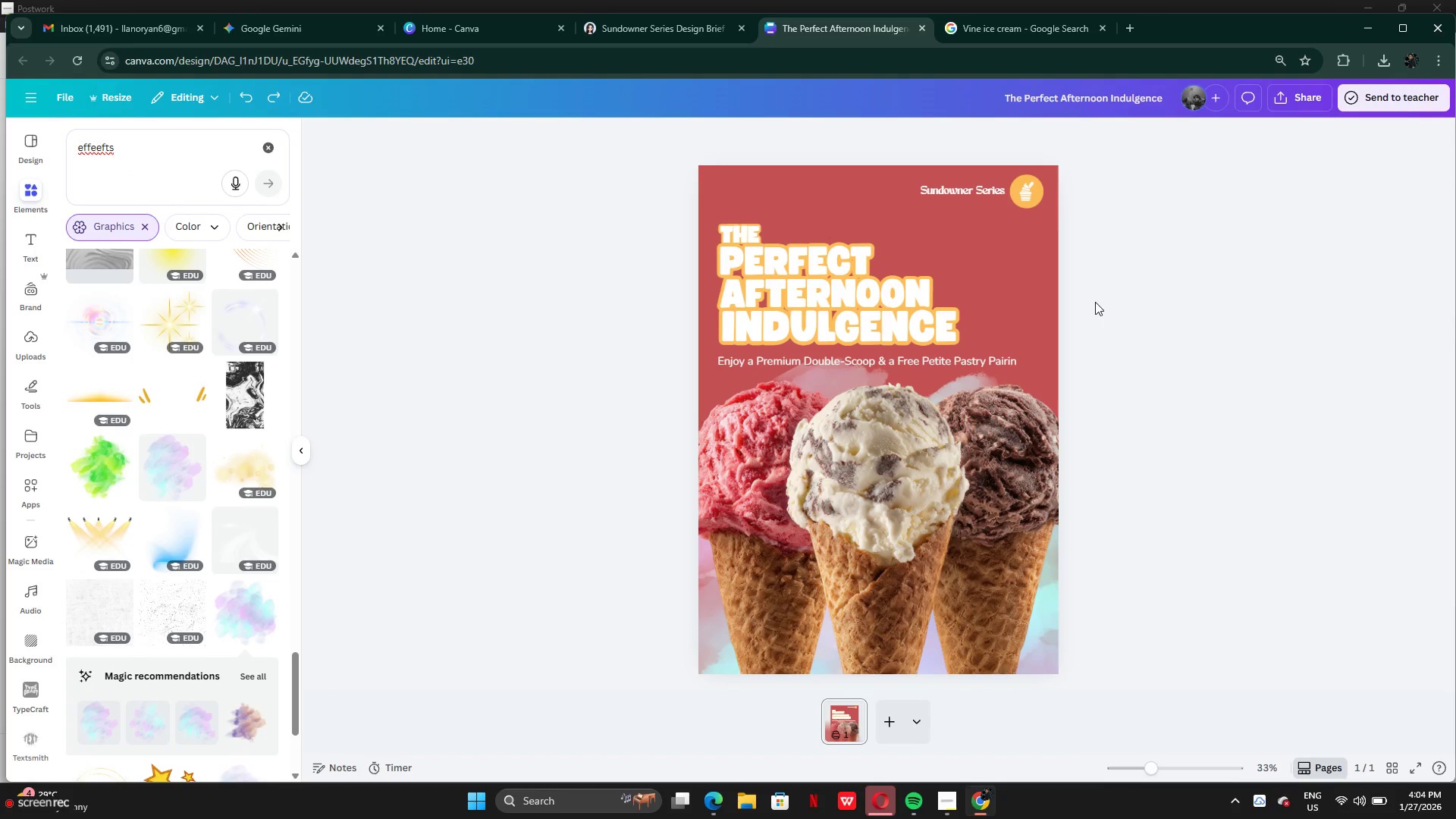 
left_click([1095, 302])
 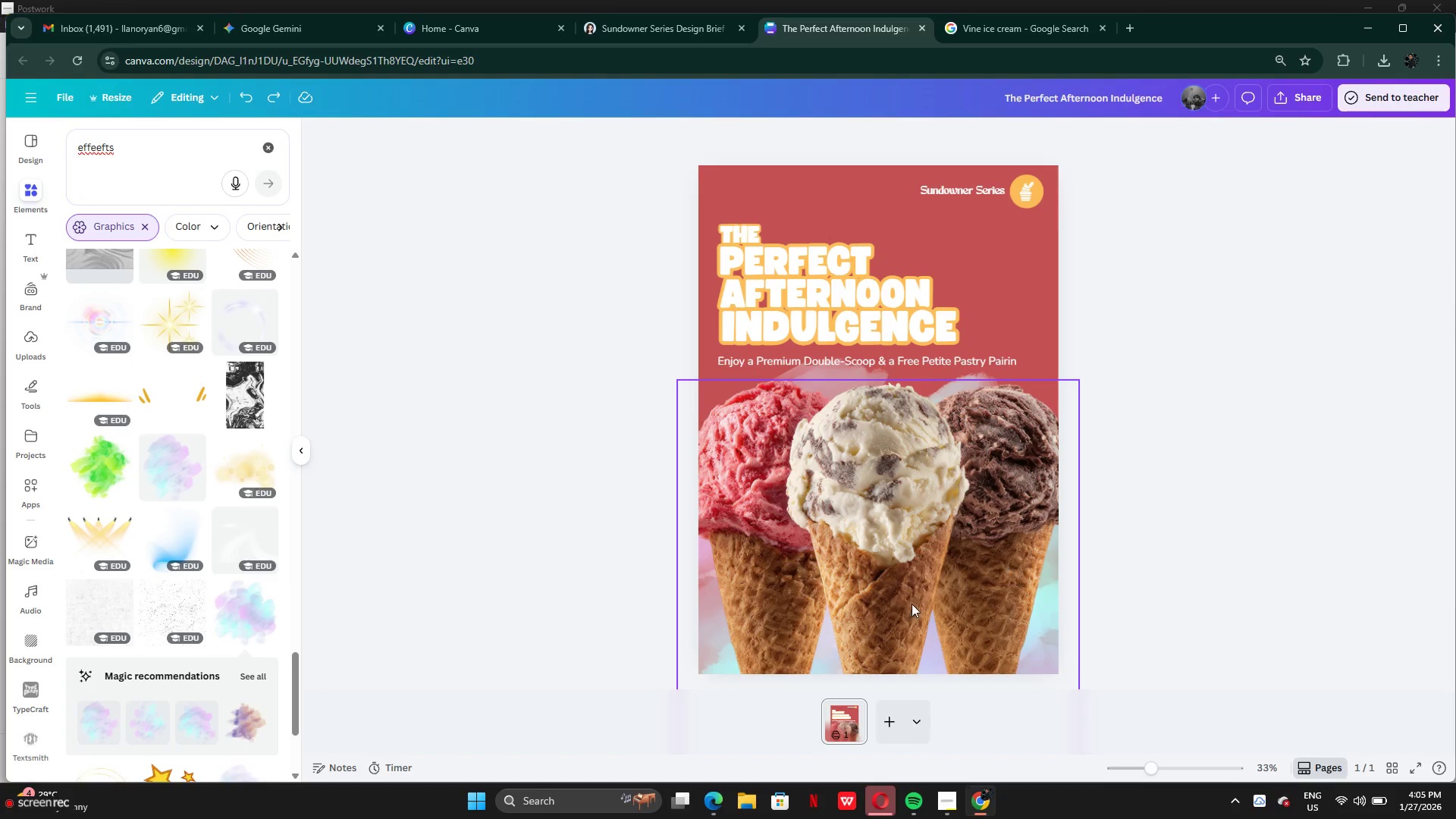 
left_click_drag(start_coordinate=[901, 606], to_coordinate=[901, 620])
 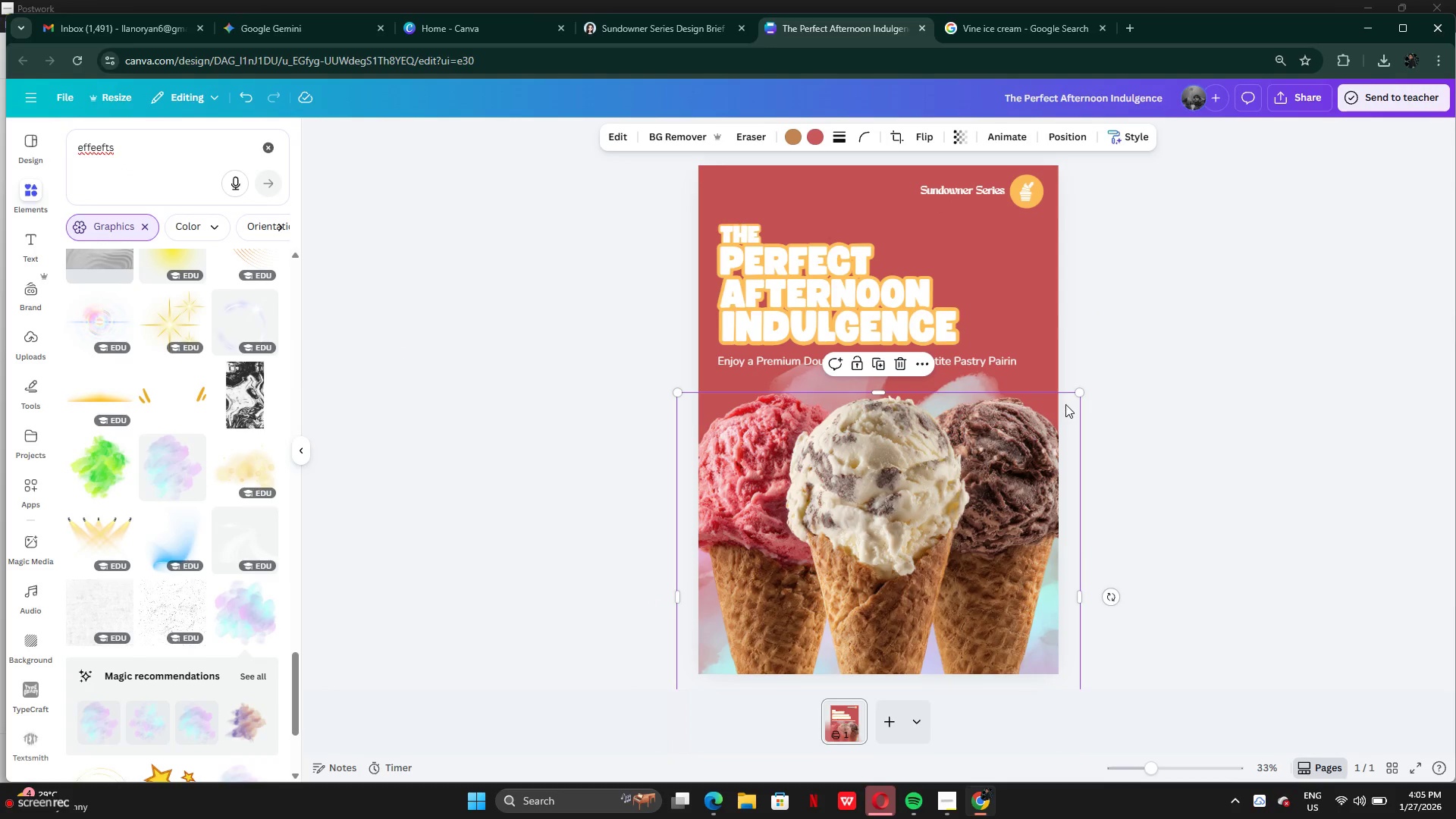 
left_click_drag(start_coordinate=[1079, 388], to_coordinate=[1030, 424])
 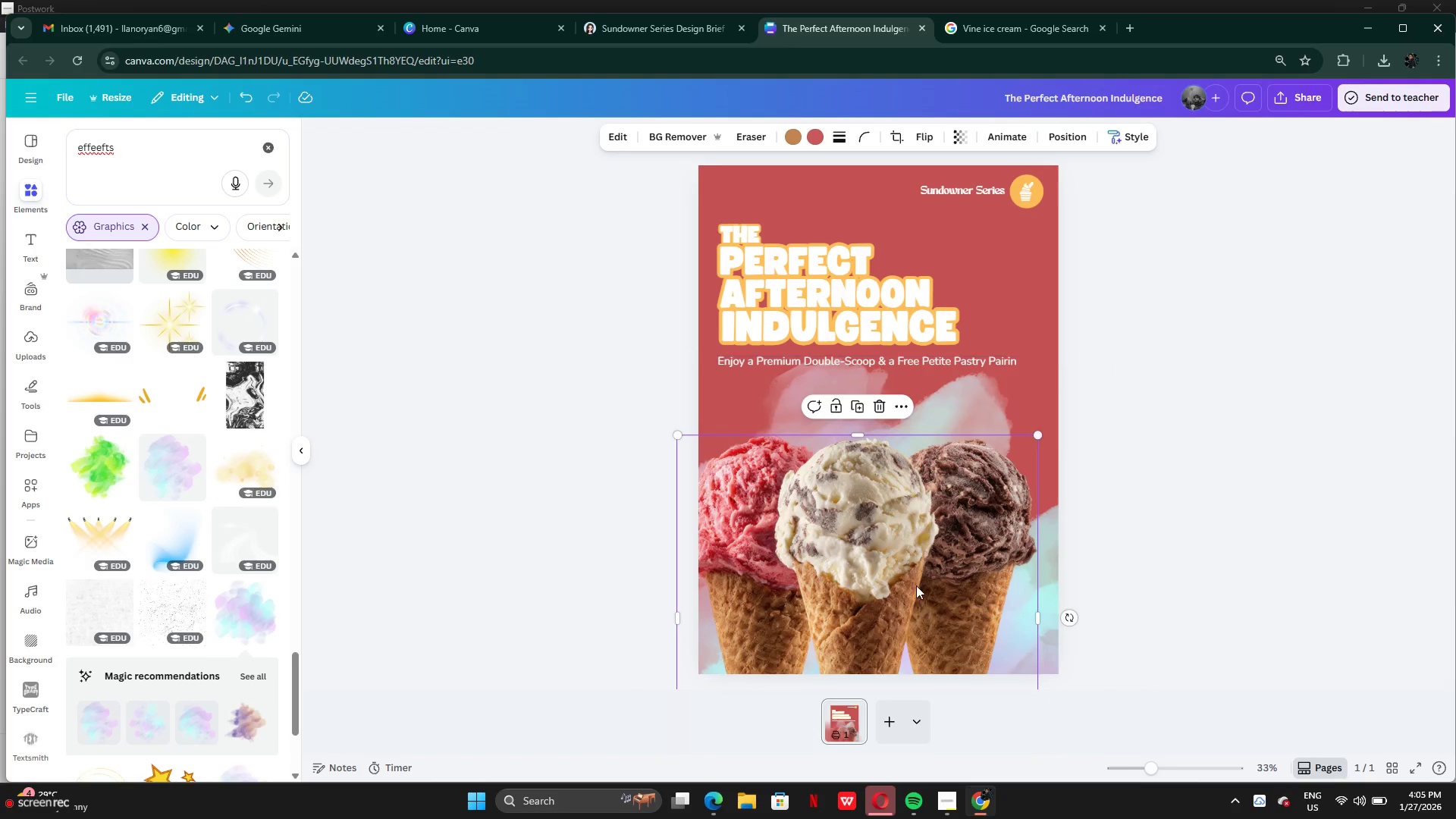 
left_click_drag(start_coordinate=[916, 586], to_coordinate=[939, 533])
 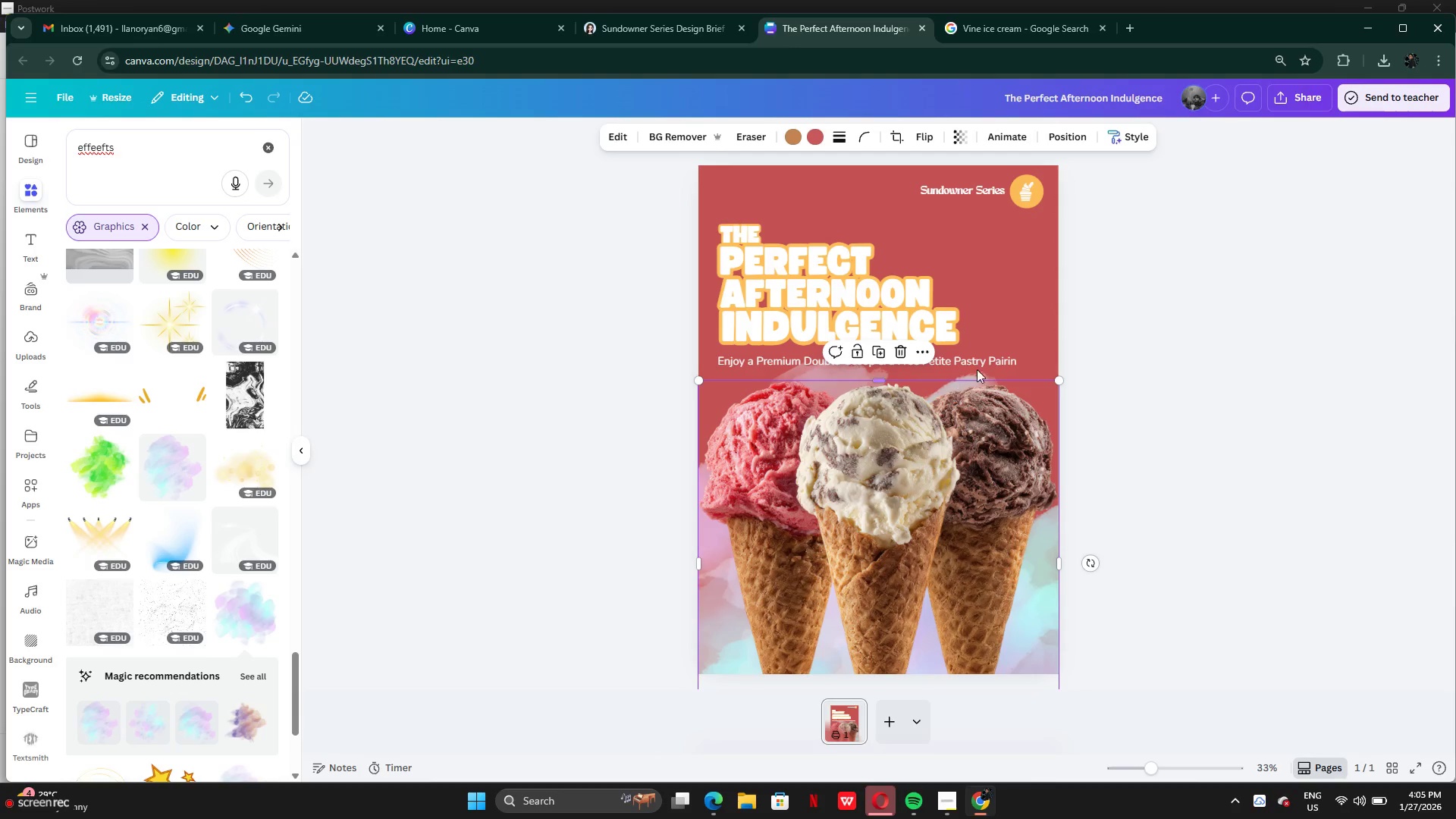 
left_click([979, 363])